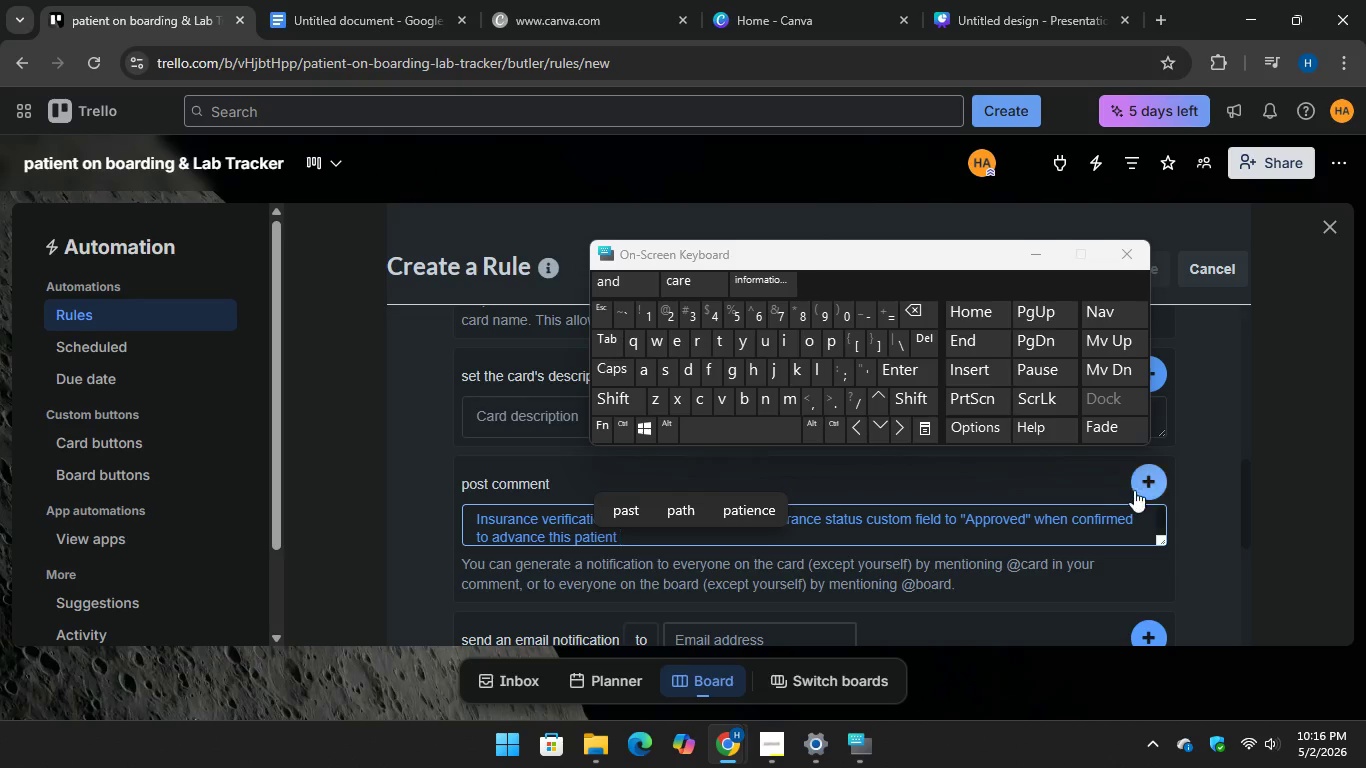 
key(Unknown)
 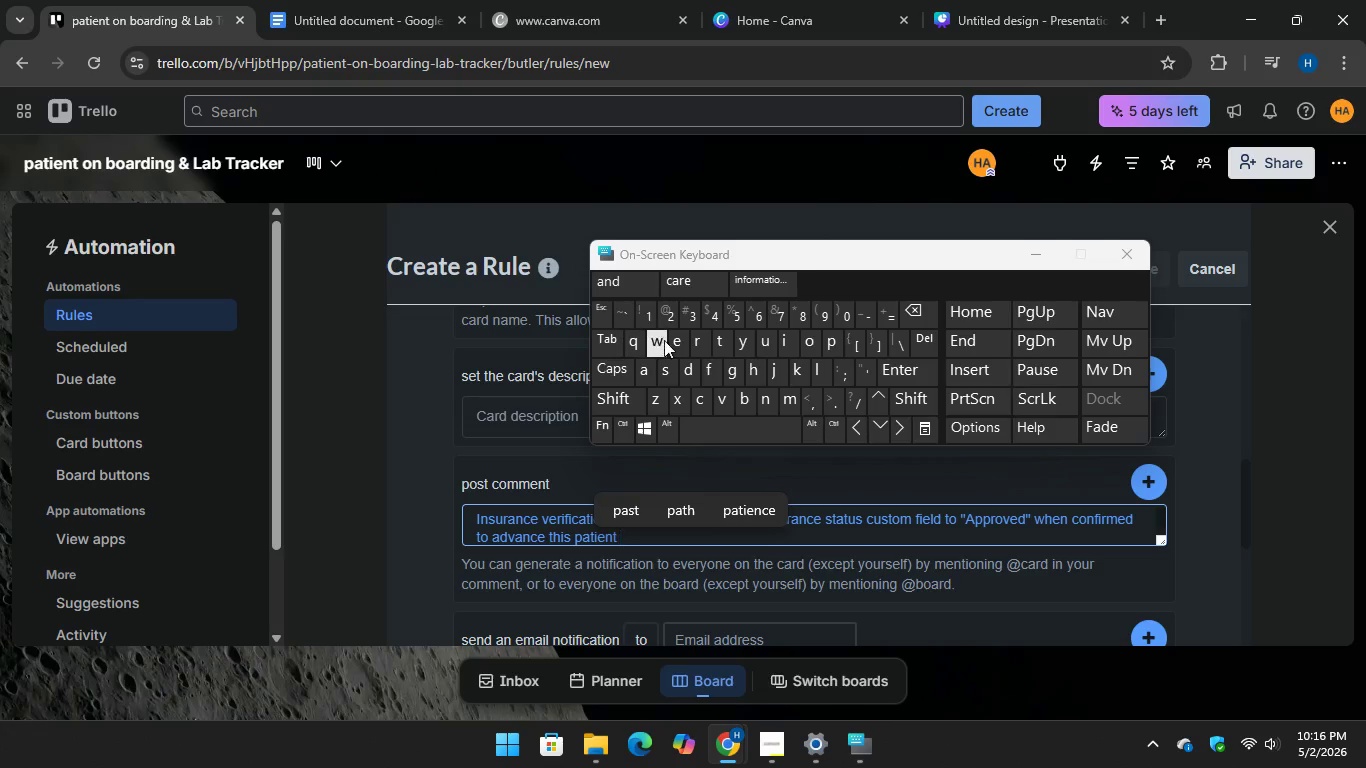 
key(Unknown)
 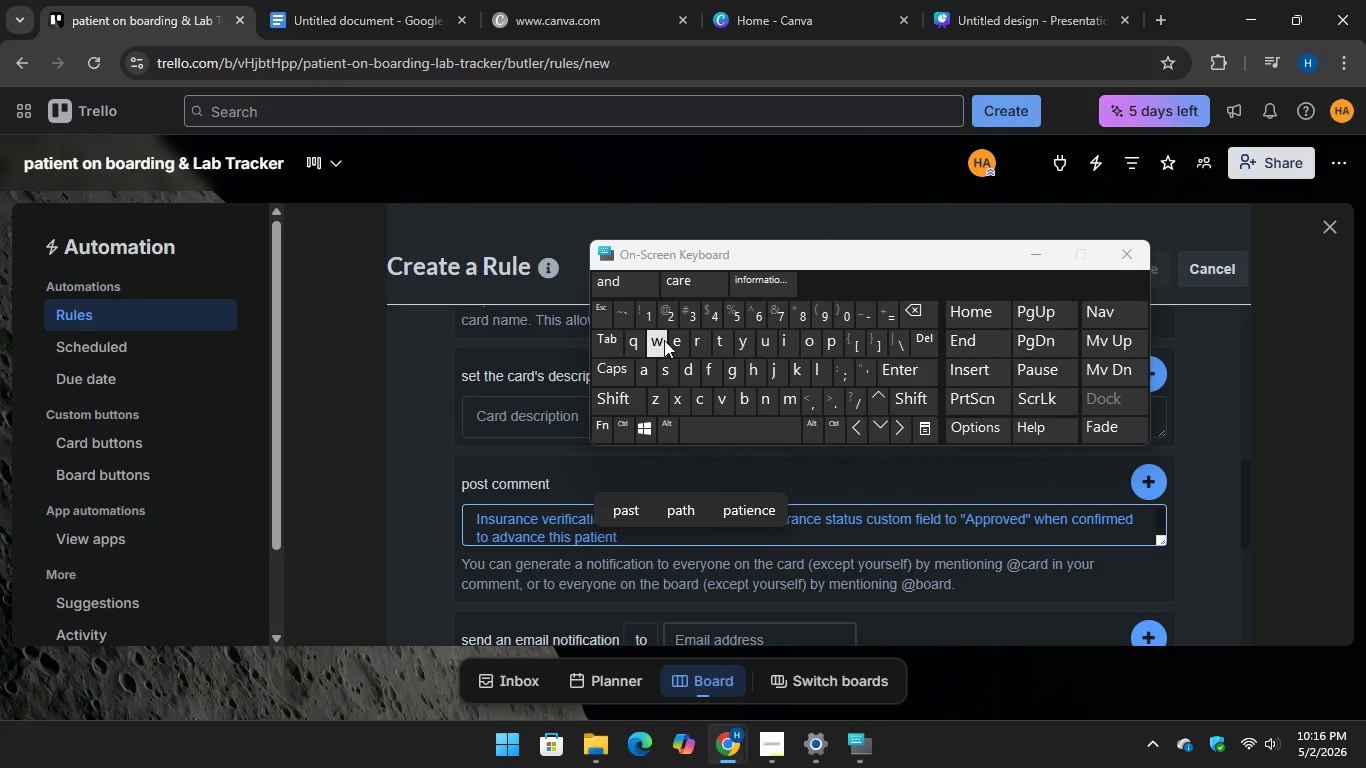 
key(Unknown)
 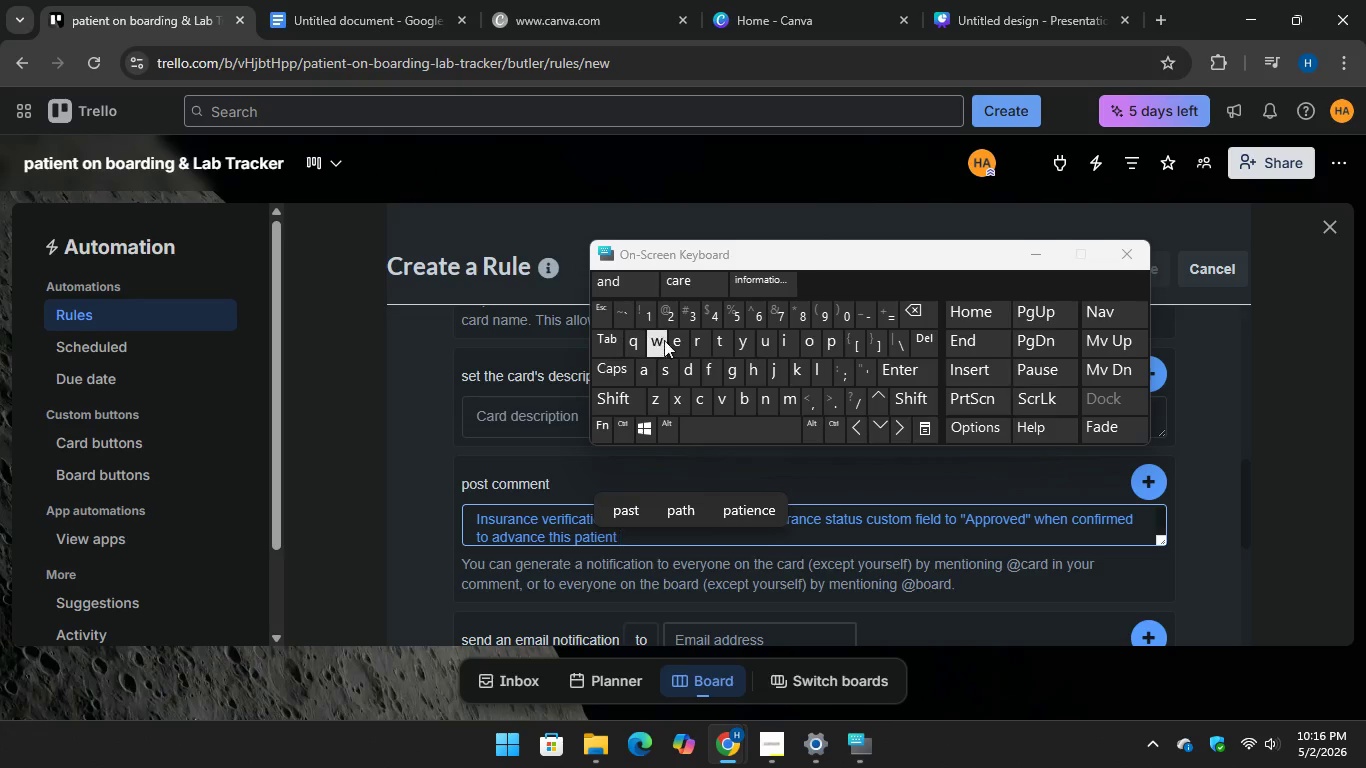 
key(Unknown)
 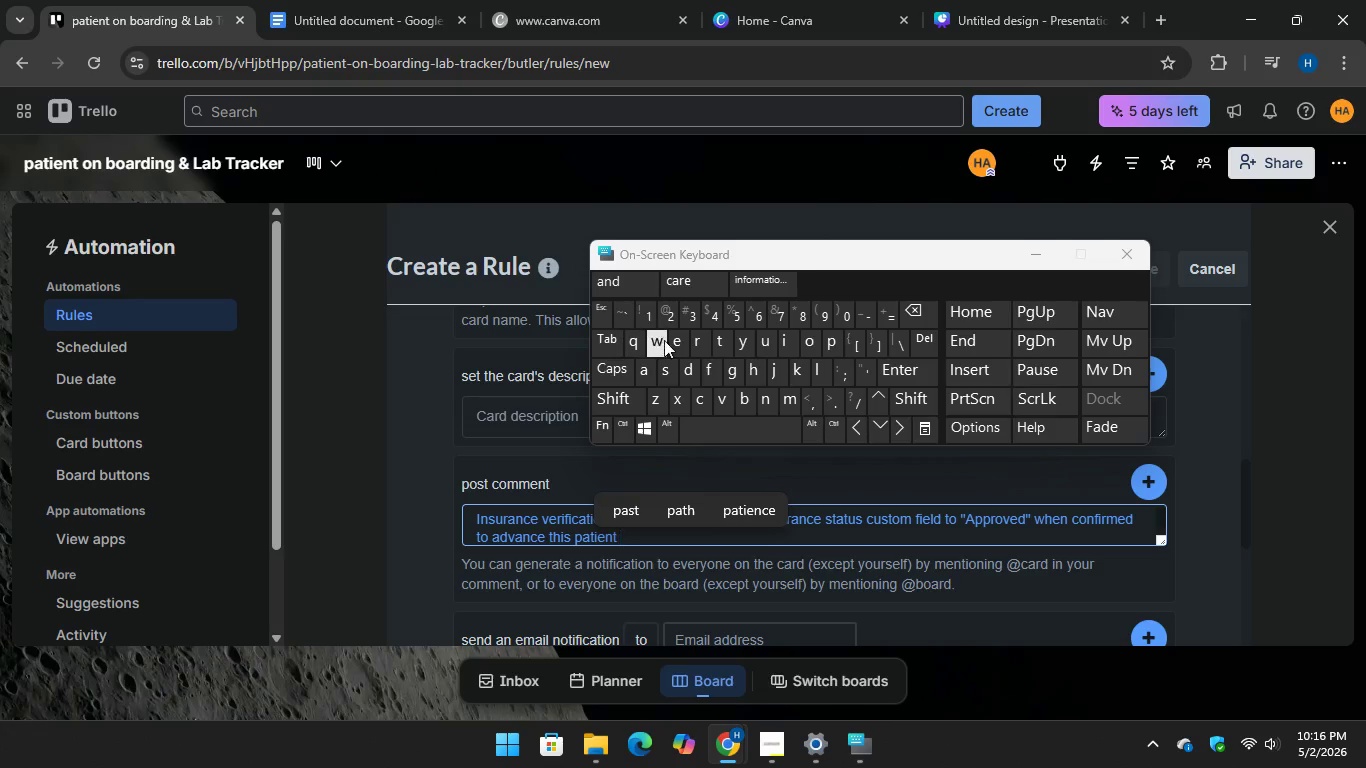 
wait(6.56)
 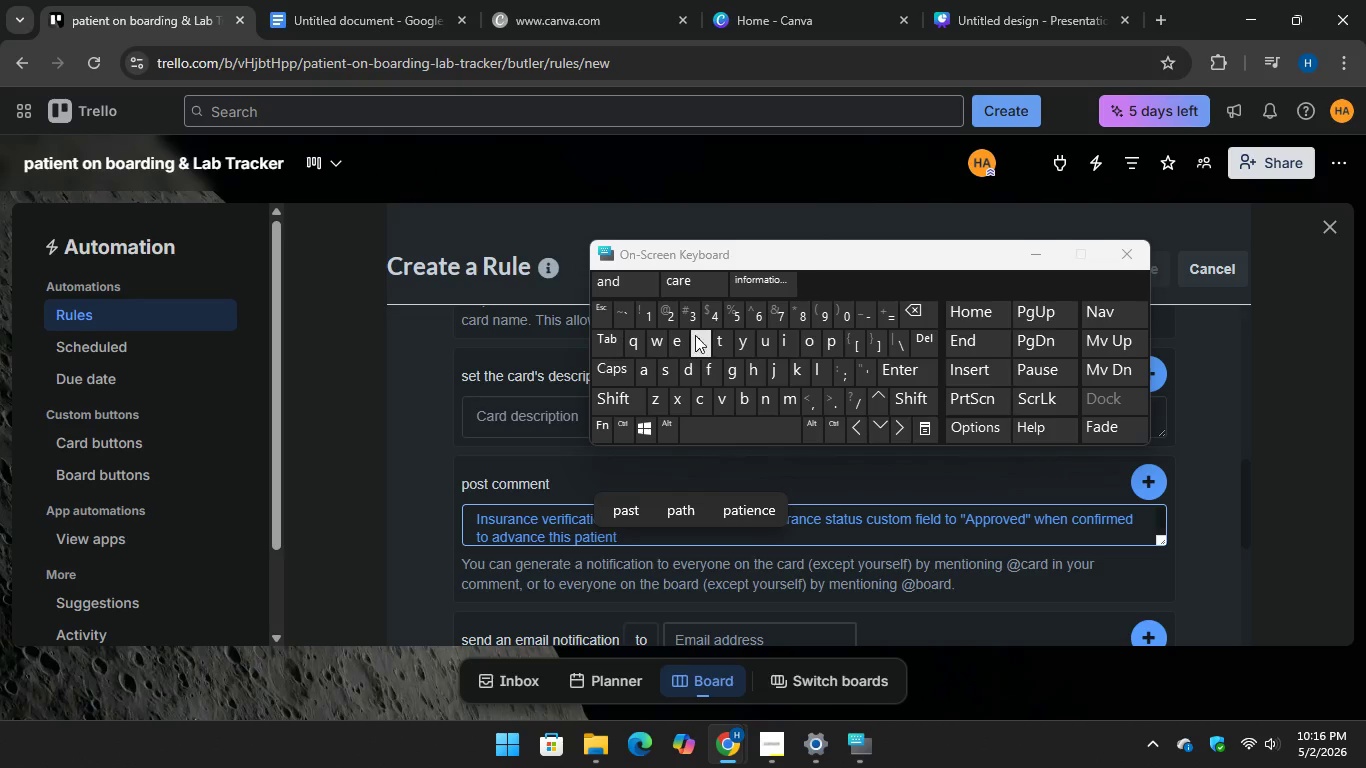 
scroll: coordinate [543, 476], scroll_direction: up, amount: 3.0
 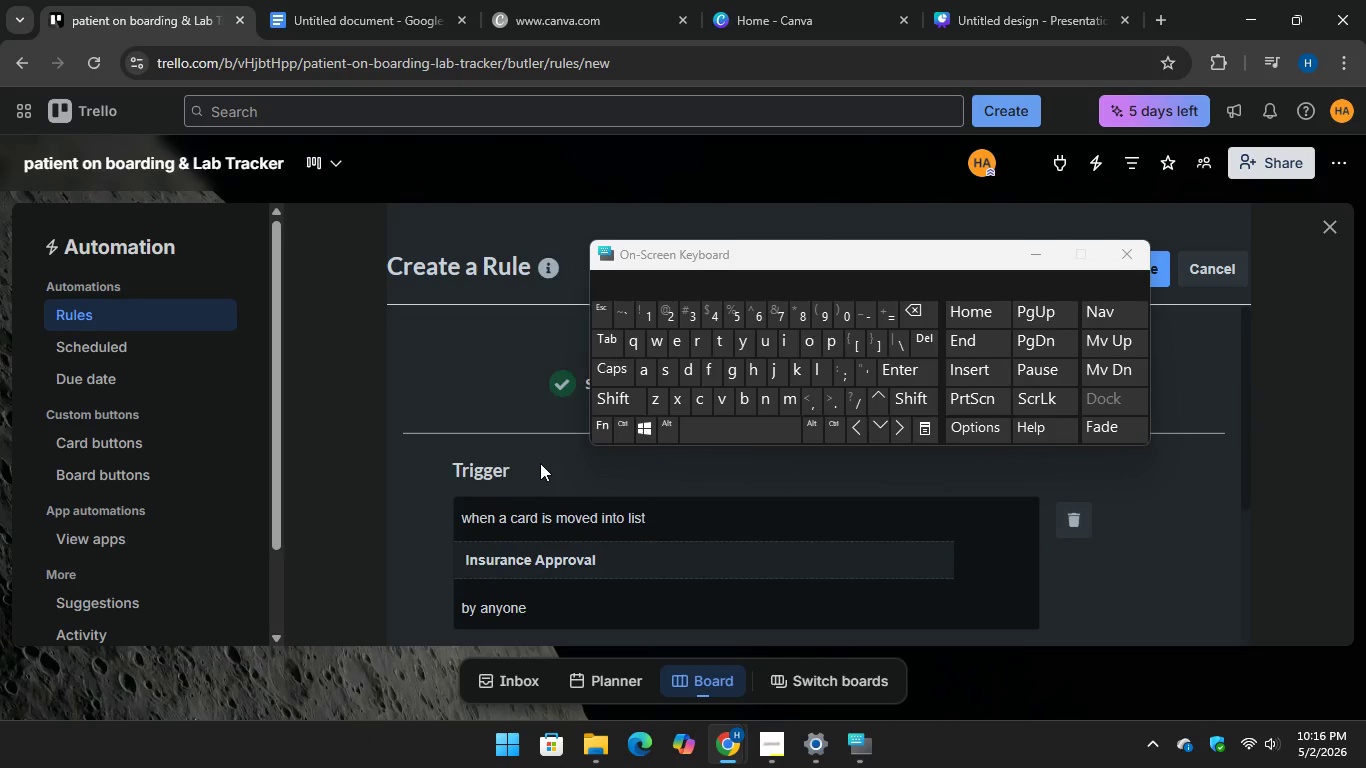 
scroll: coordinate [540, 463], scroll_direction: down, amount: 7.0
 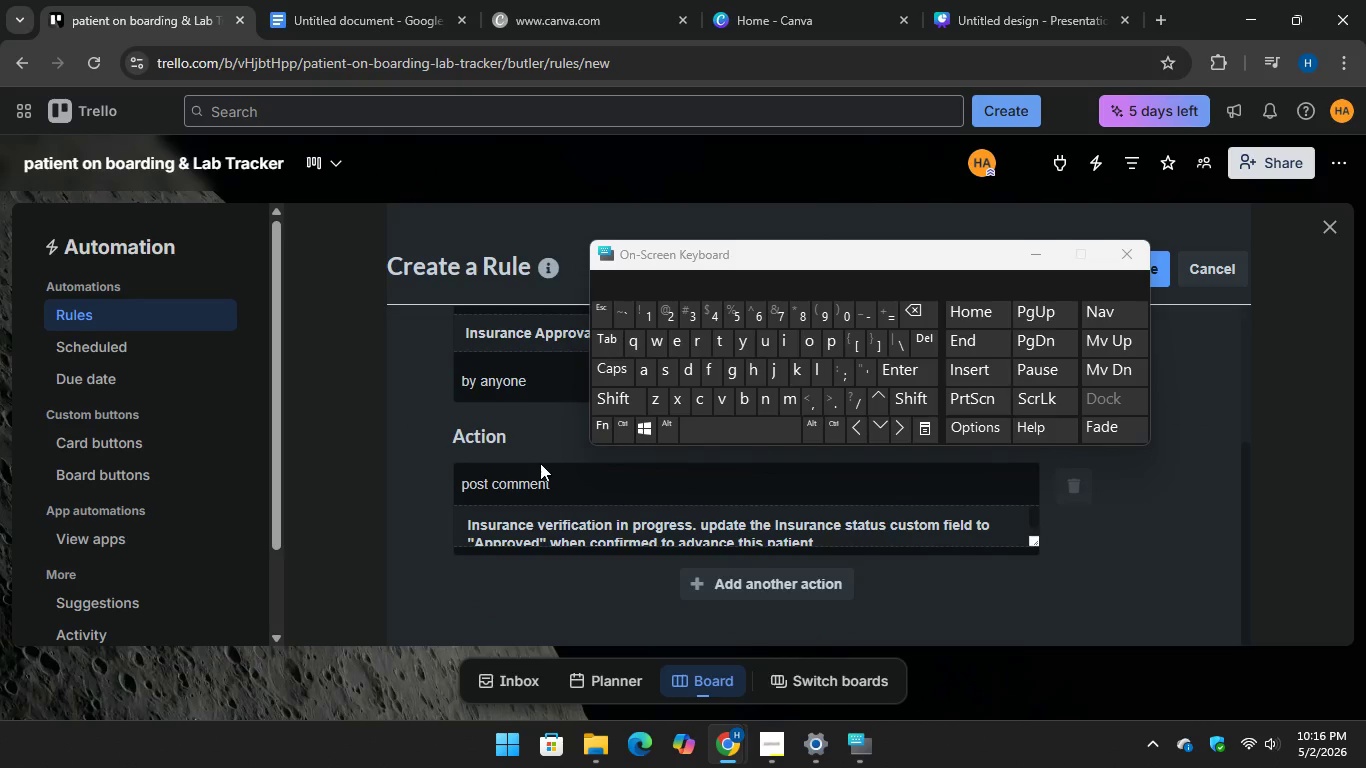 
wait(8.47)
 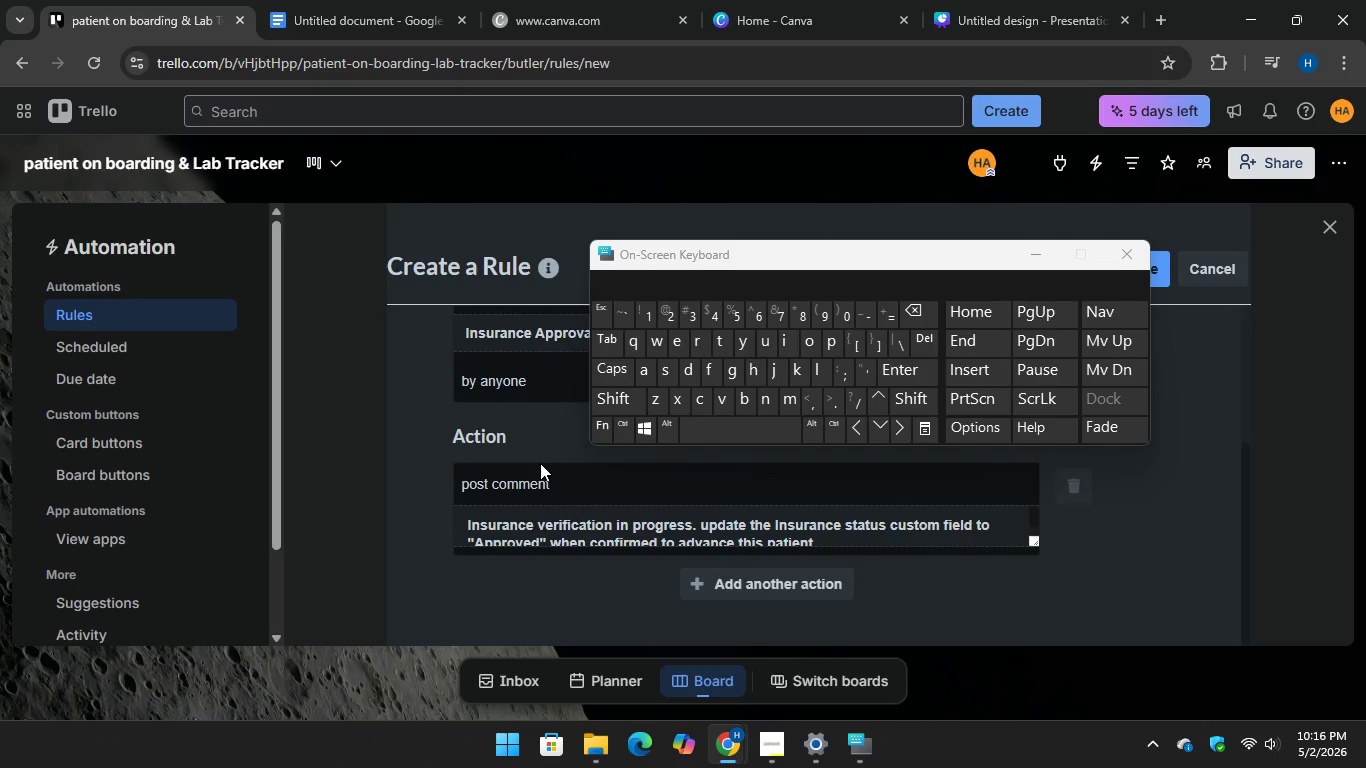 
left_click([708, 576])
 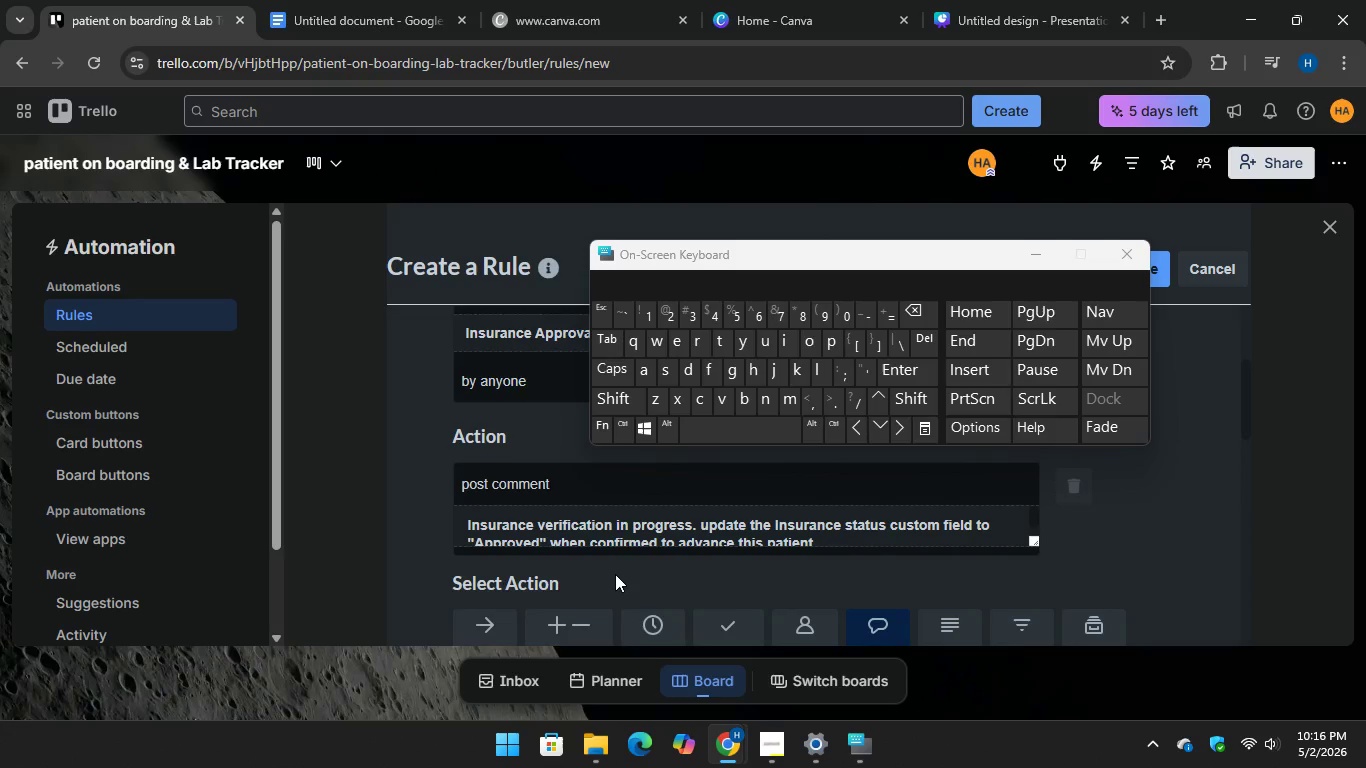 
scroll: coordinate [615, 574], scroll_direction: down, amount: 1.0
 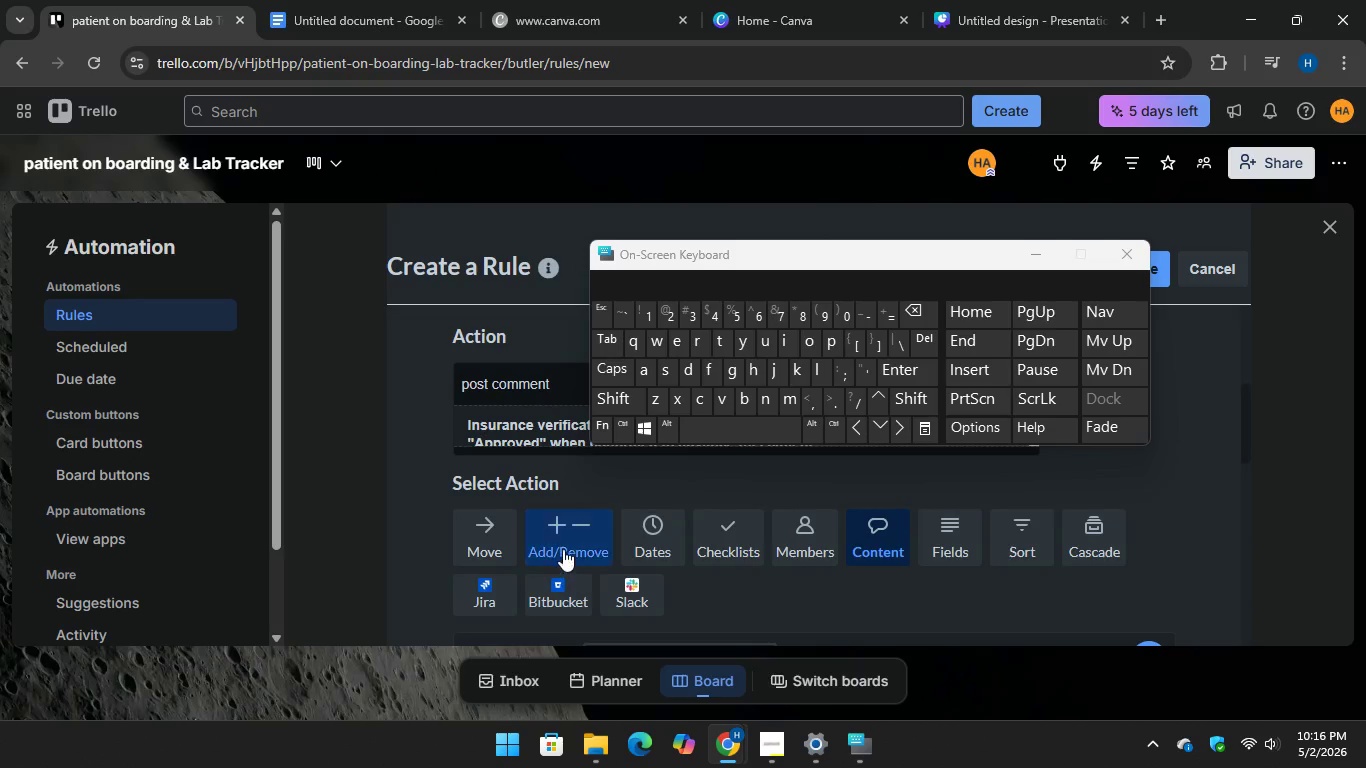 
left_click([561, 547])
 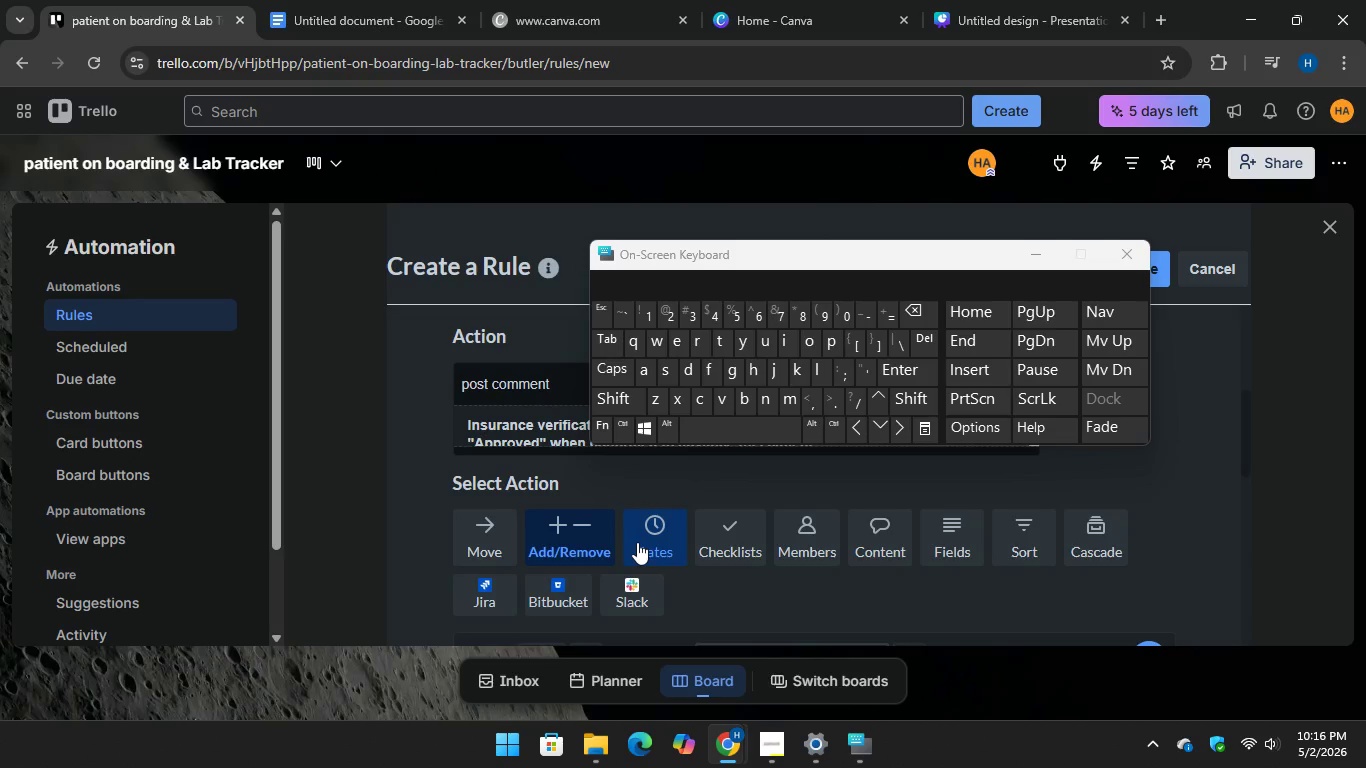 
scroll: coordinate [559, 564], scroll_direction: down, amount: 4.0
 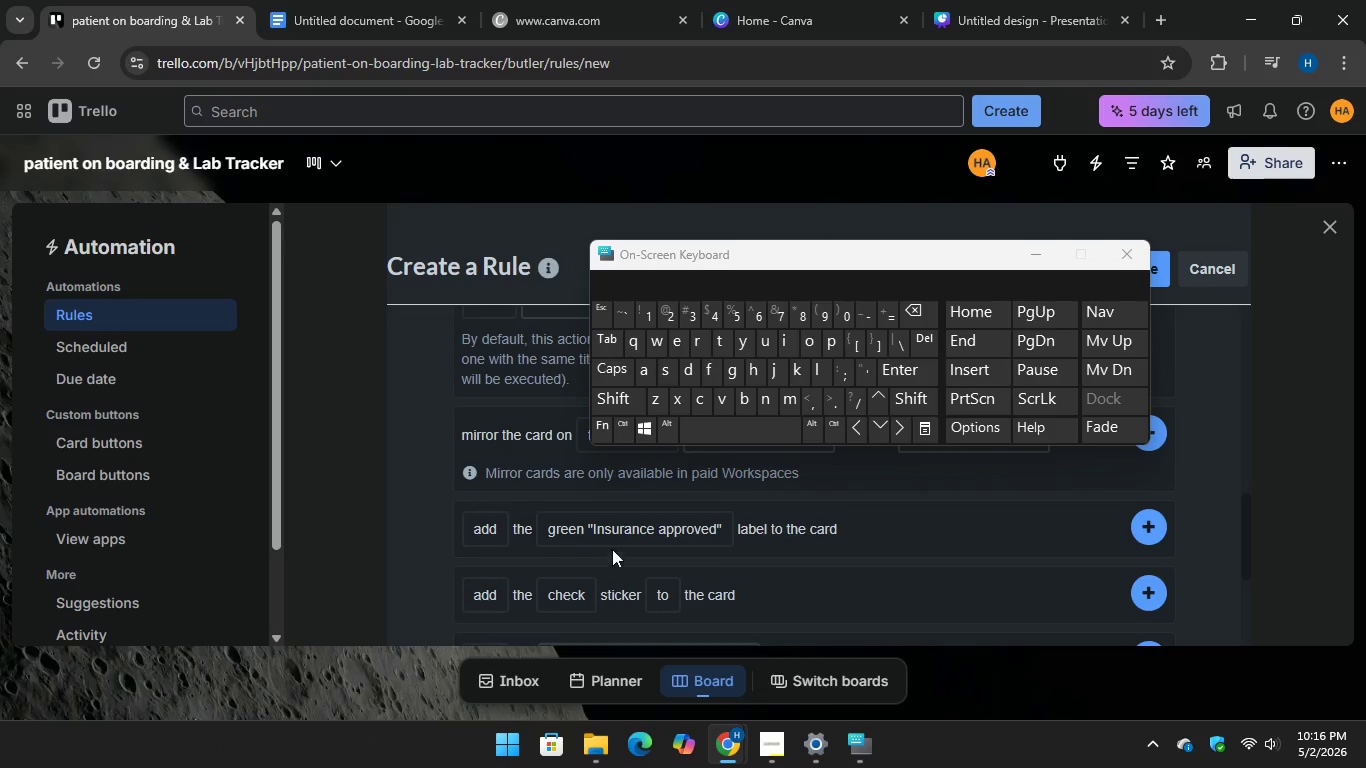 
mouse_move([628, 524])
 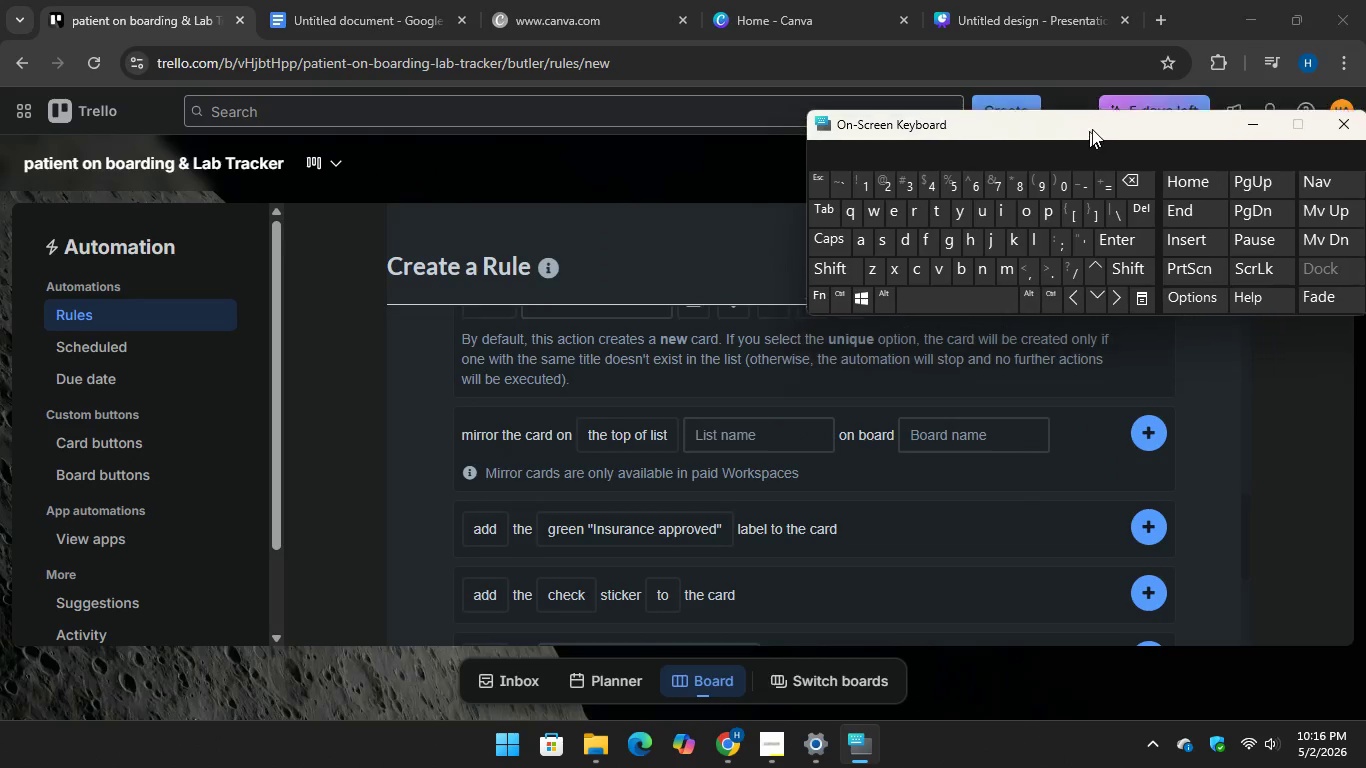 
mouse_move([579, 517])
 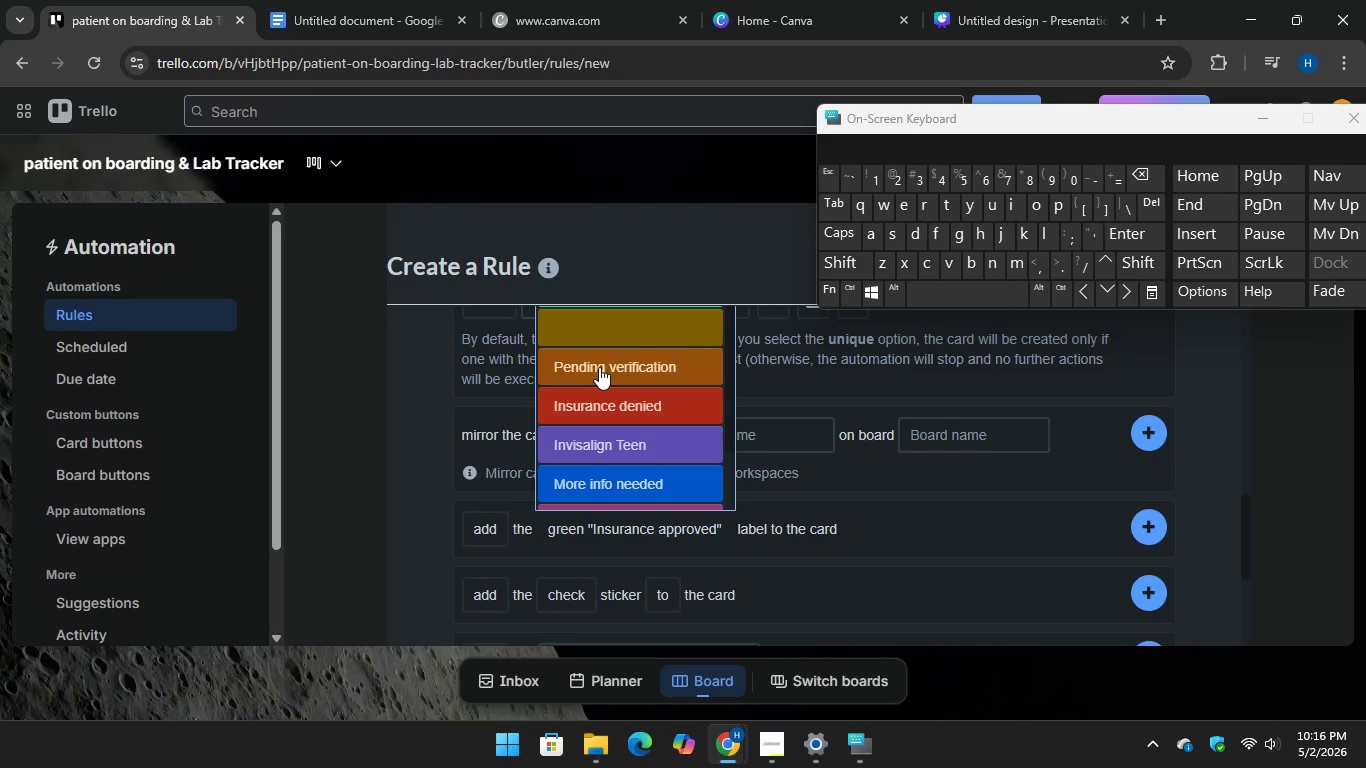 
left_click([599, 367])
 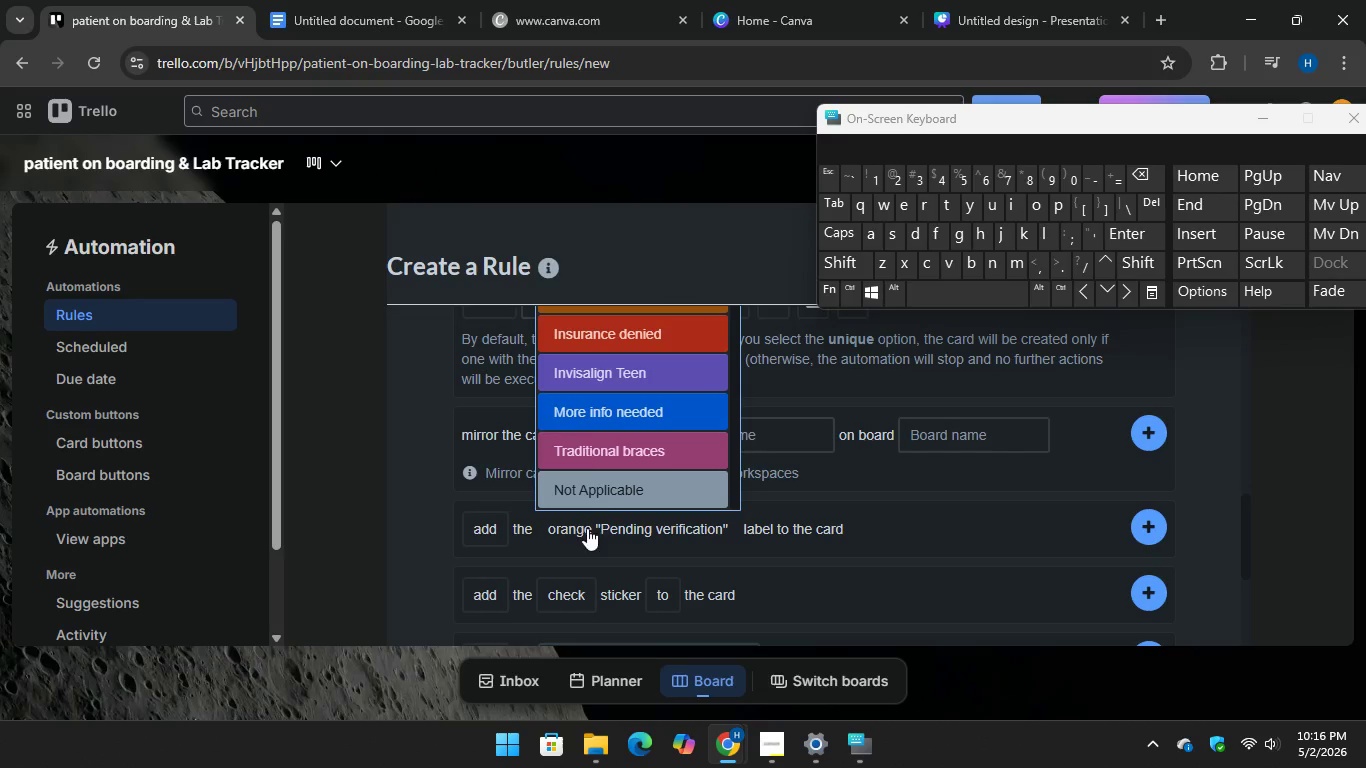 
scroll: coordinate [629, 490], scroll_direction: up, amount: 1.0
 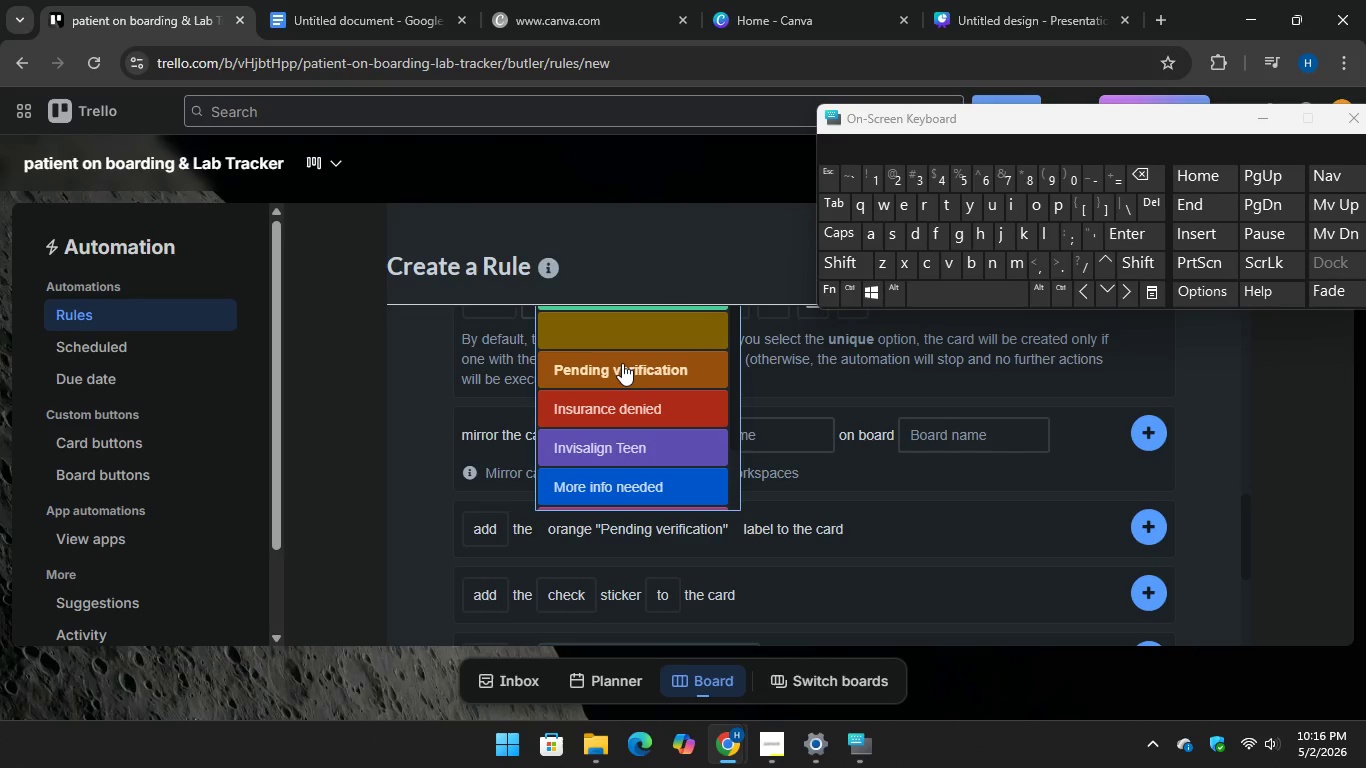 
left_click([622, 362])
 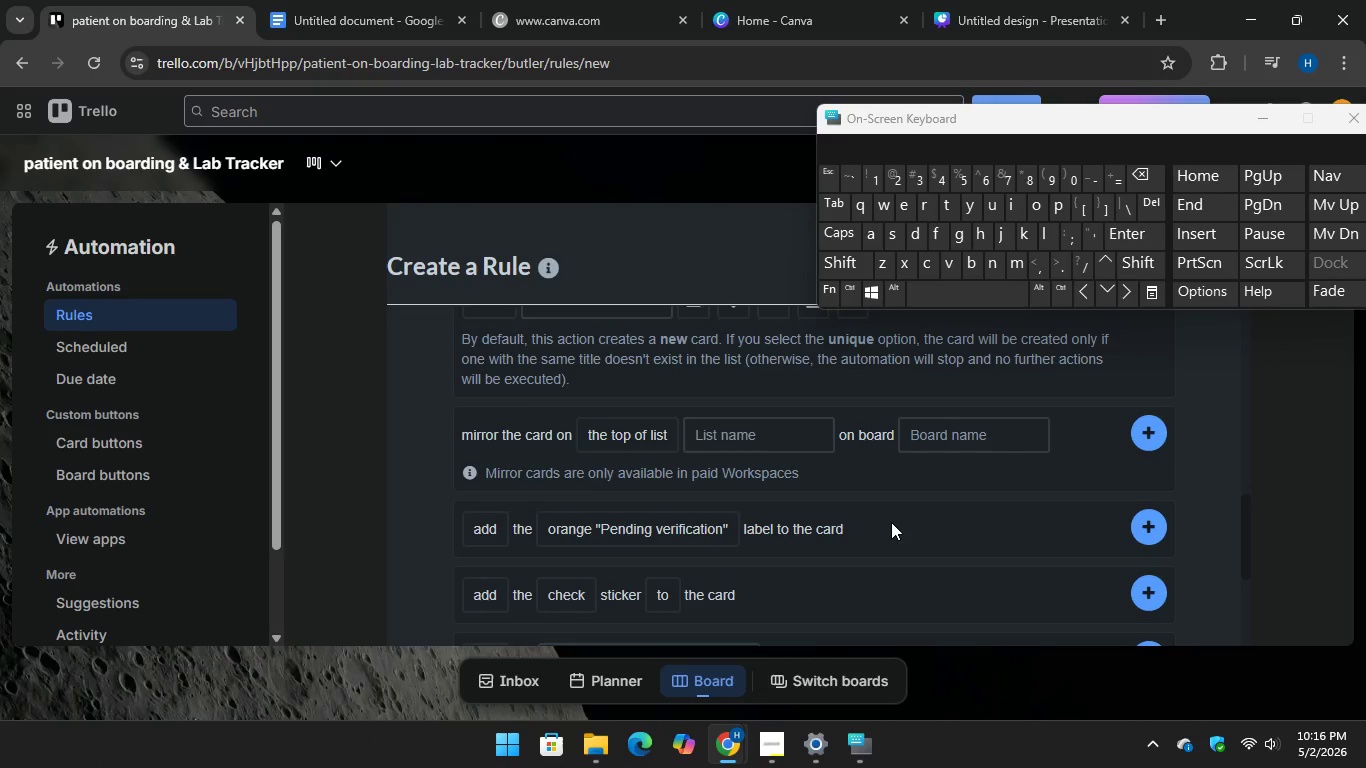 
wait(16.5)
 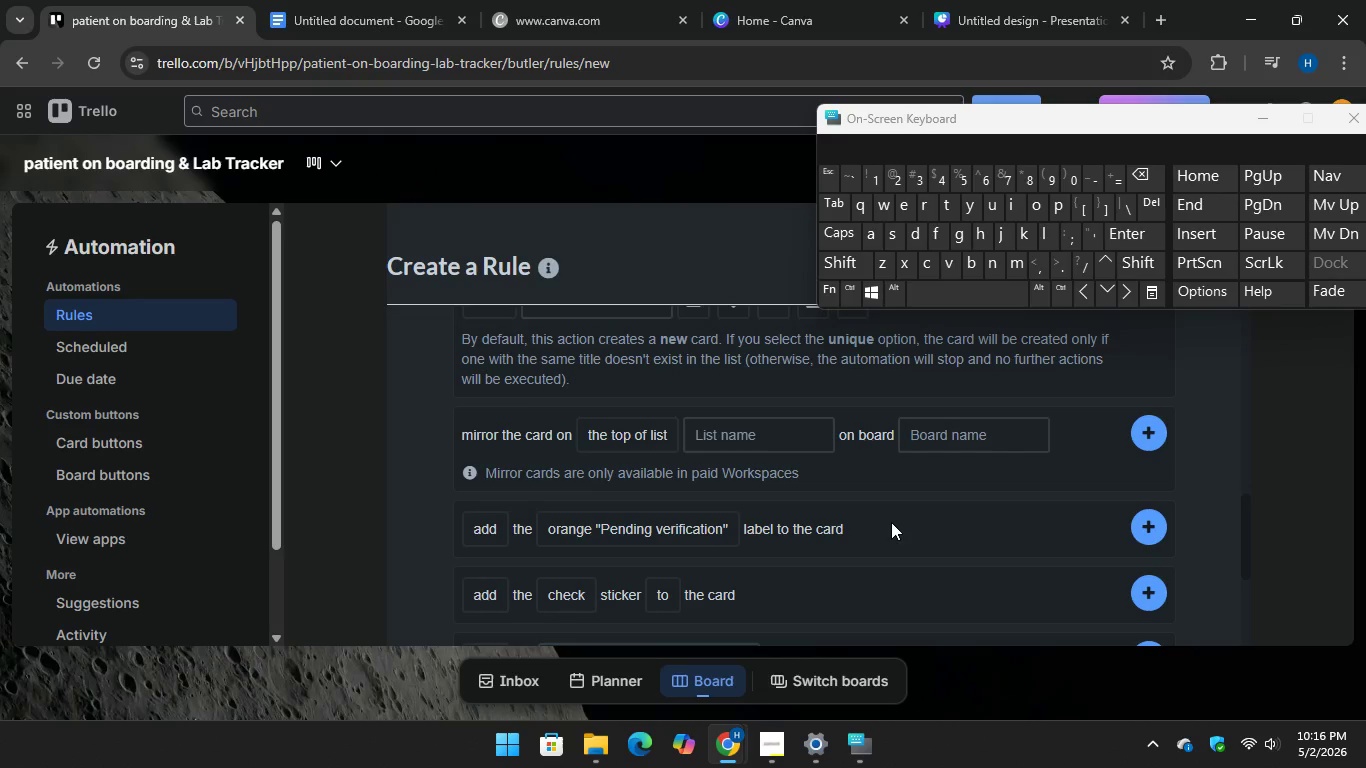 
mouse_move([1123, 526])
 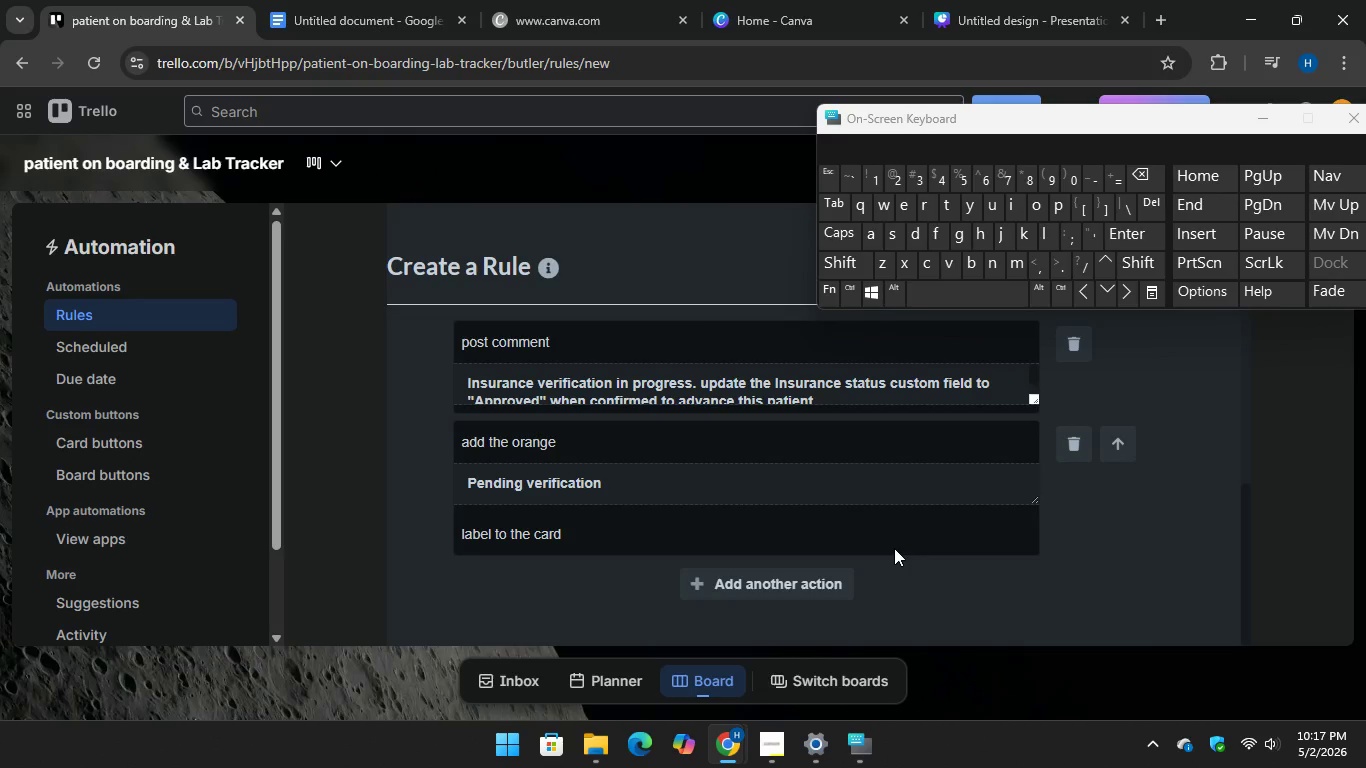 
scroll: coordinate [917, 542], scroll_direction: up, amount: 3.0
 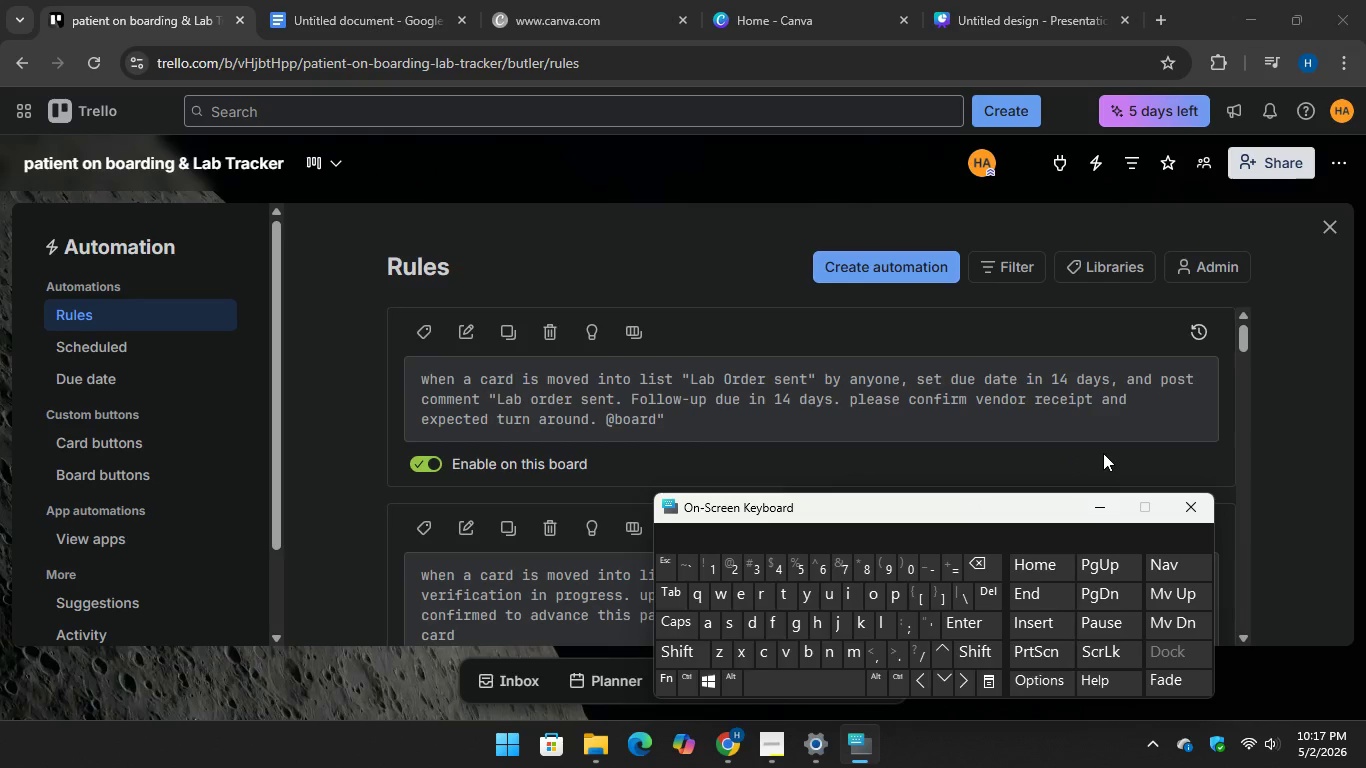 
wait(12.88)
 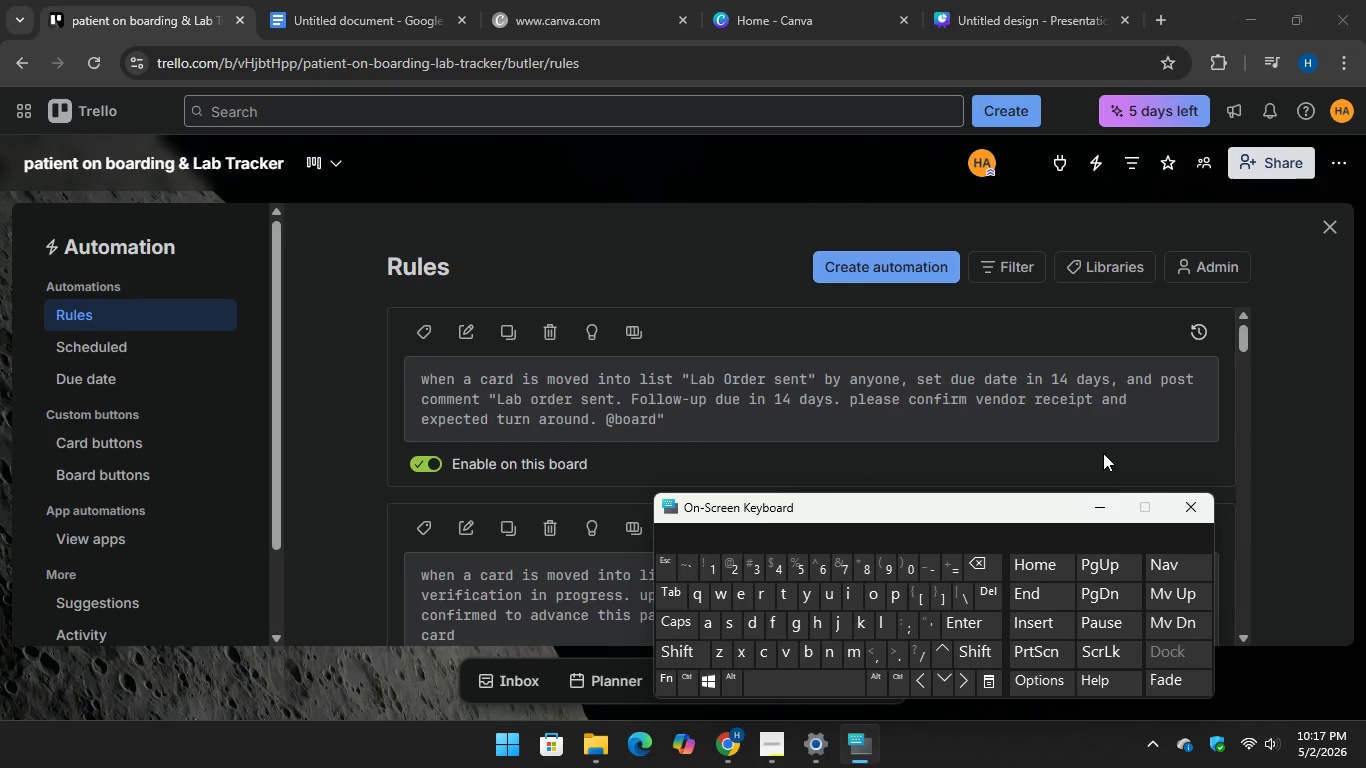 
mouse_move([1224, 116])
 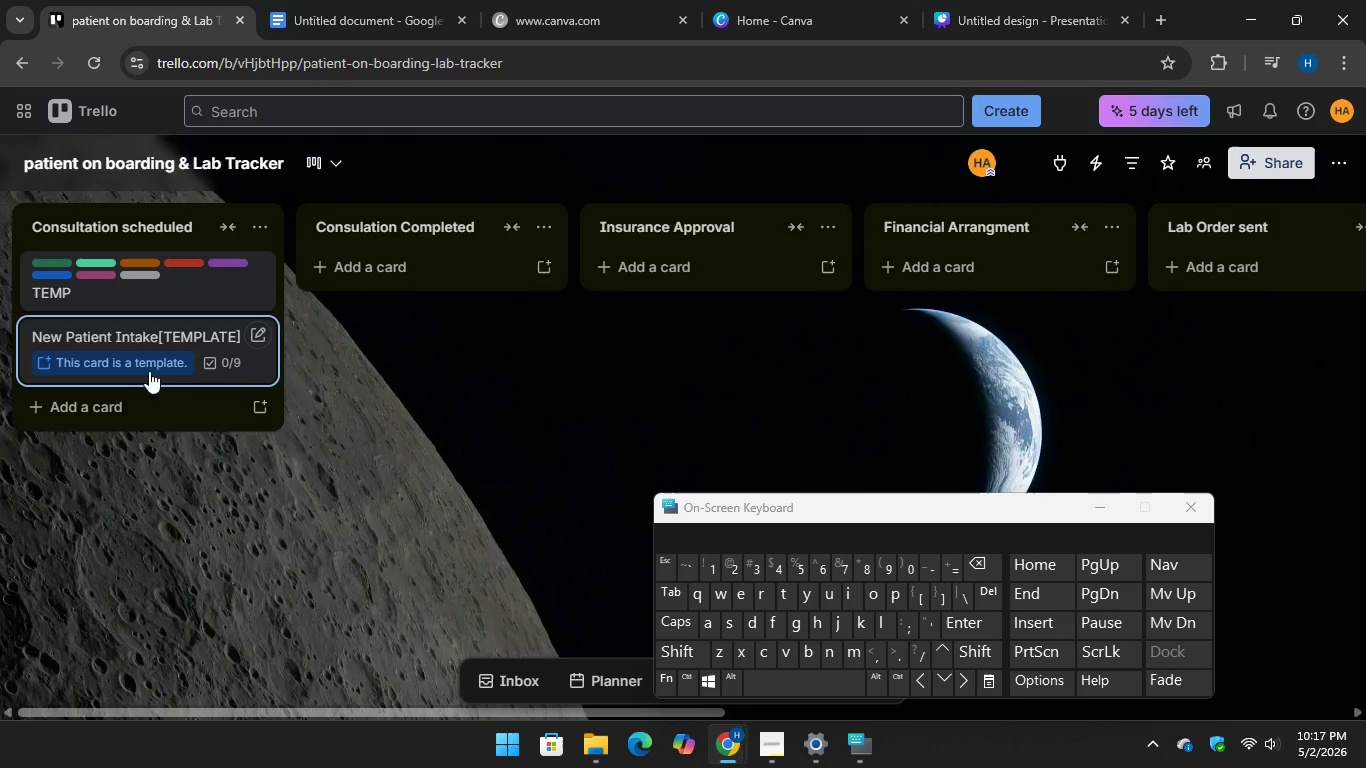 
left_click([113, 402])
 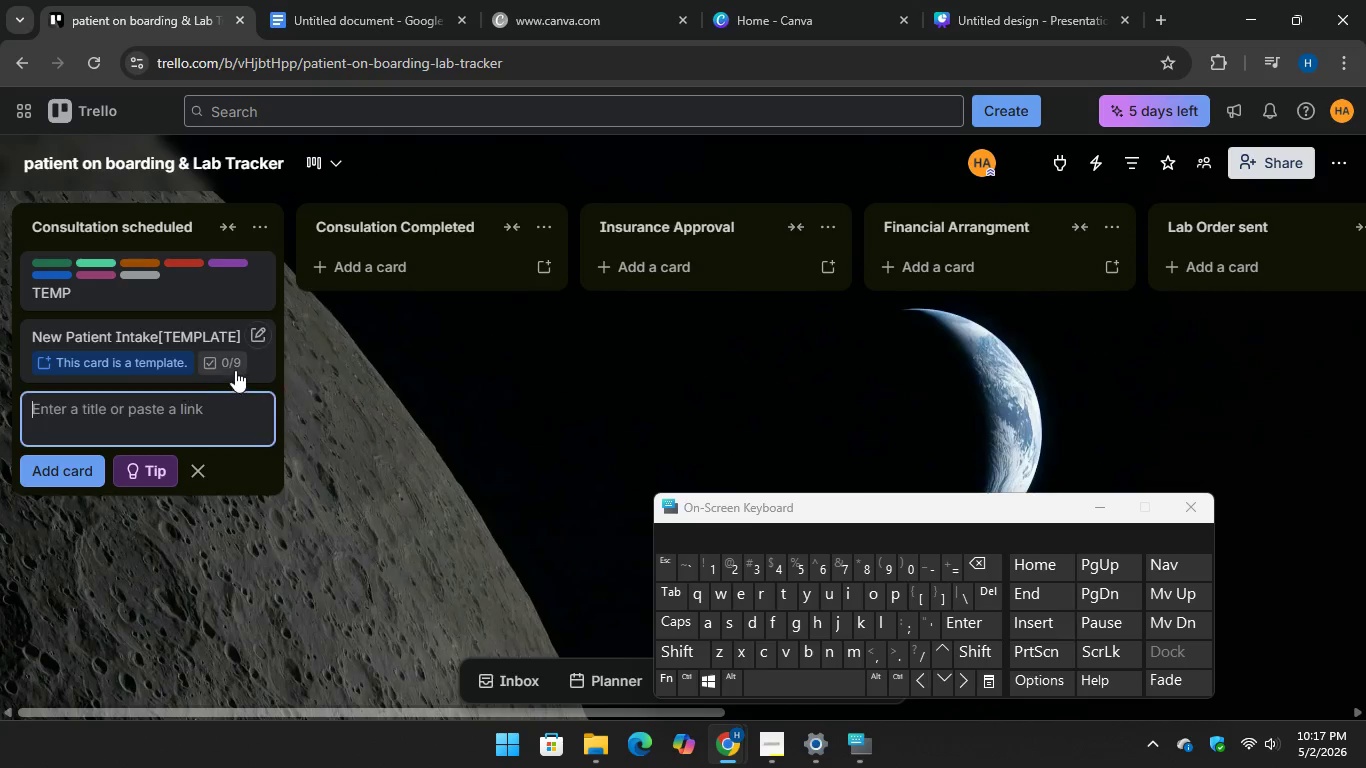 
scroll: coordinate [235, 370], scroll_direction: down, amount: 1.0
 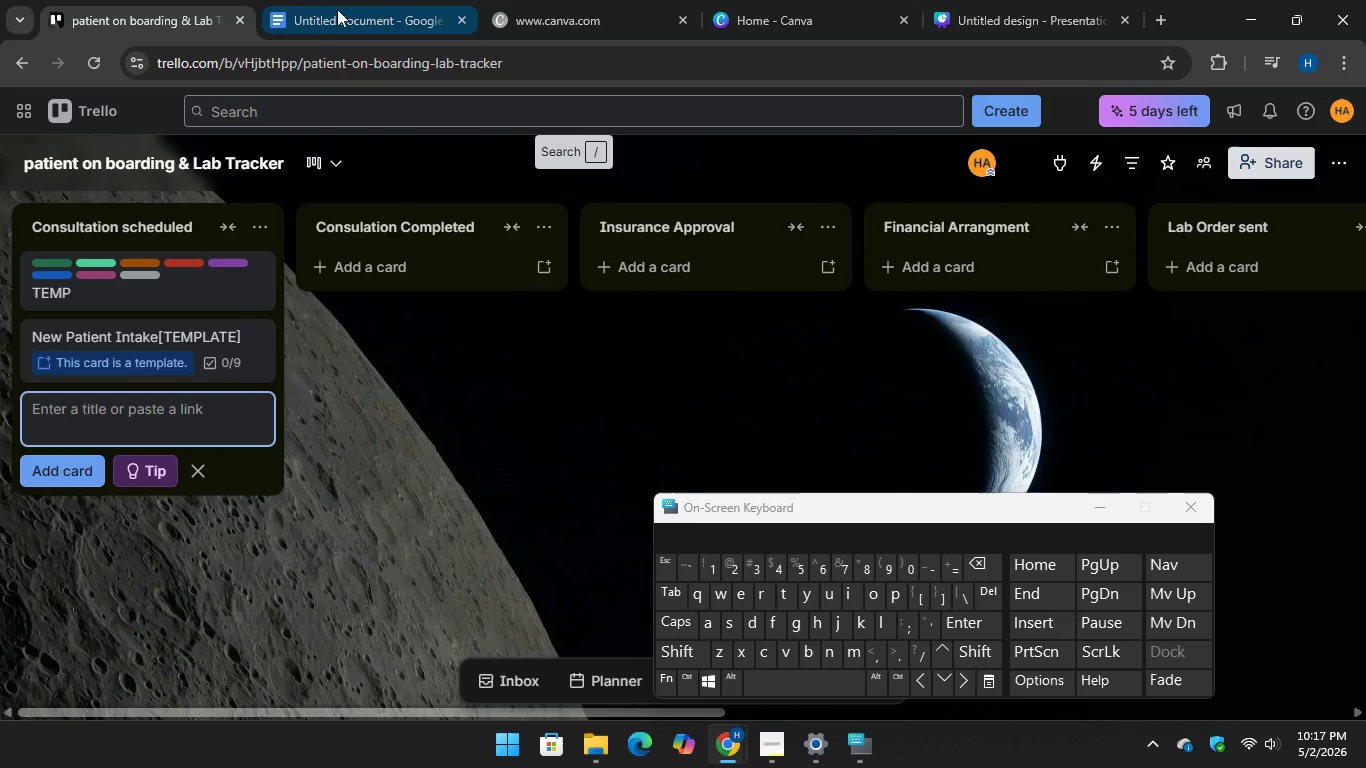 
left_click([340, 2])
 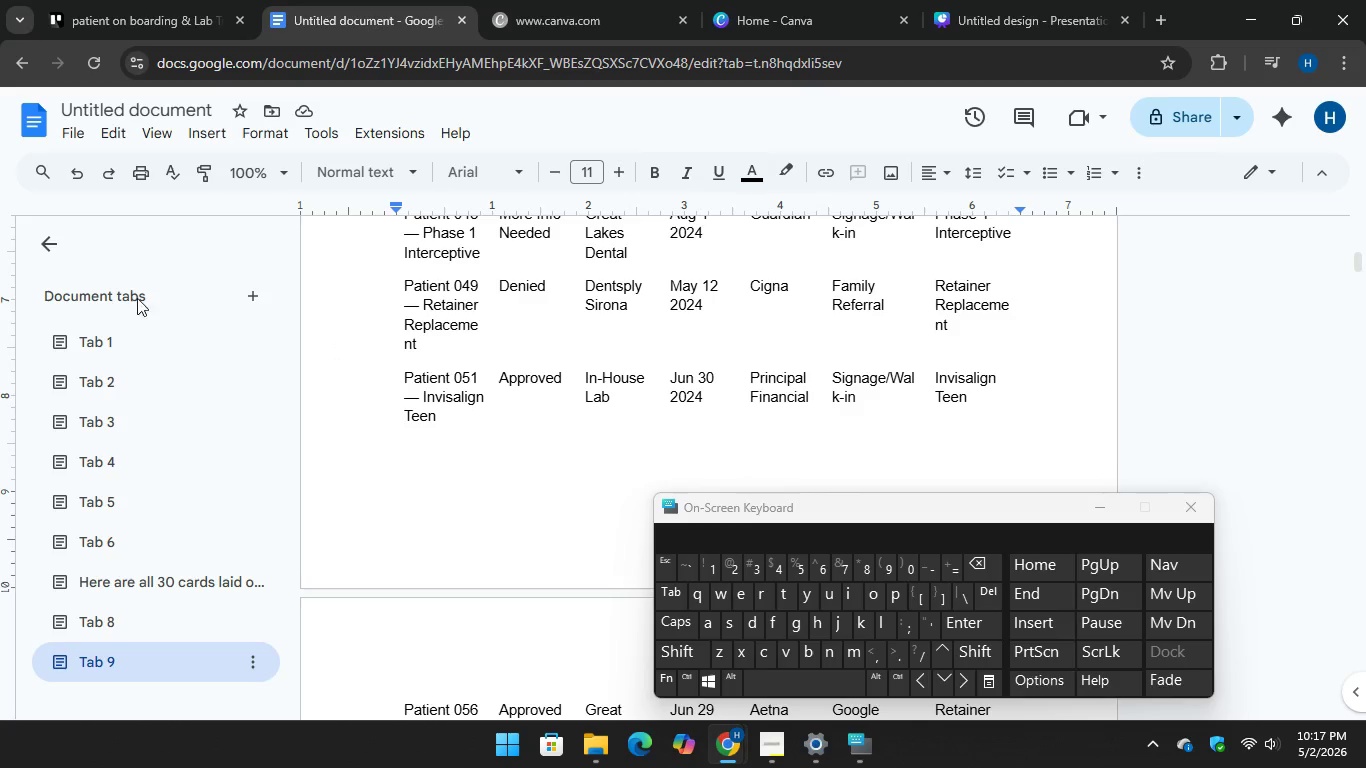 
scroll: coordinate [428, 344], scroll_direction: up, amount: 6.0
 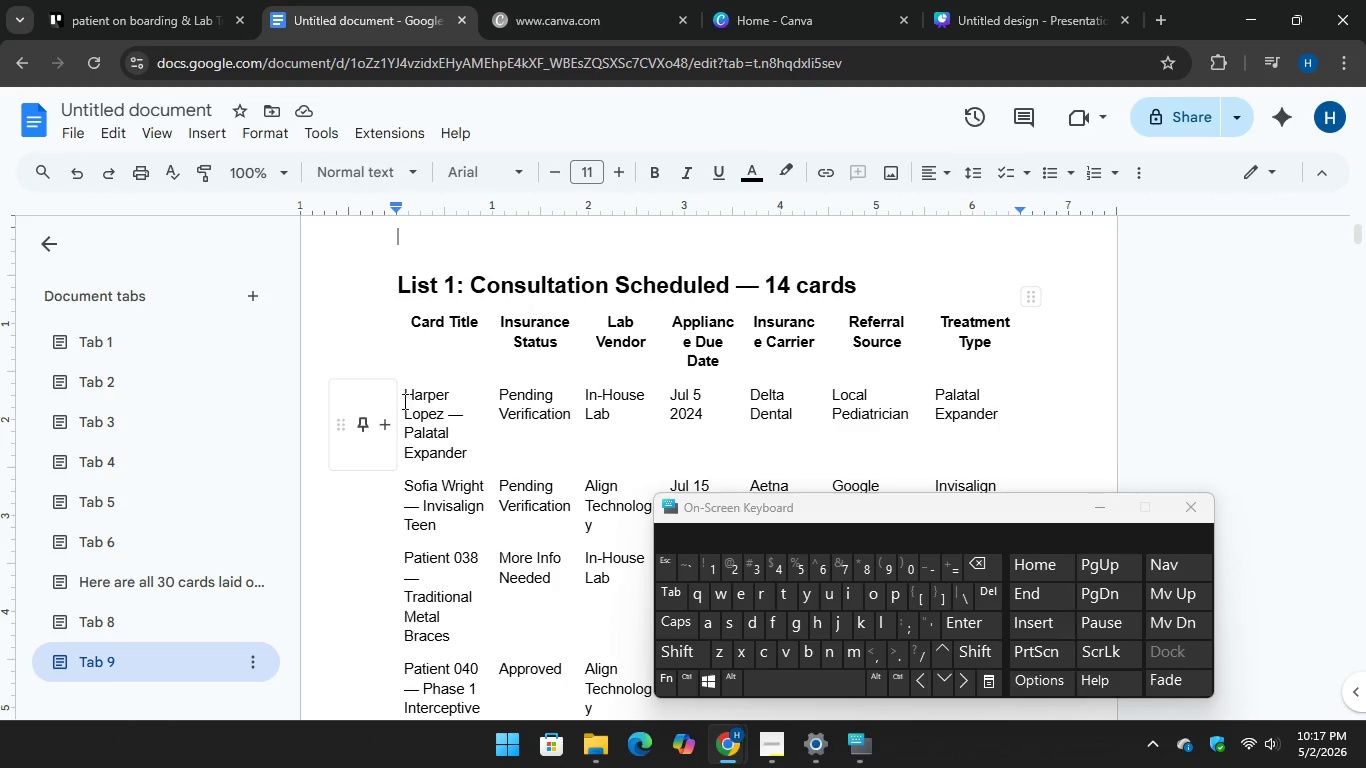 
left_click_drag(start_coordinate=[403, 397], to_coordinate=[465, 457])
 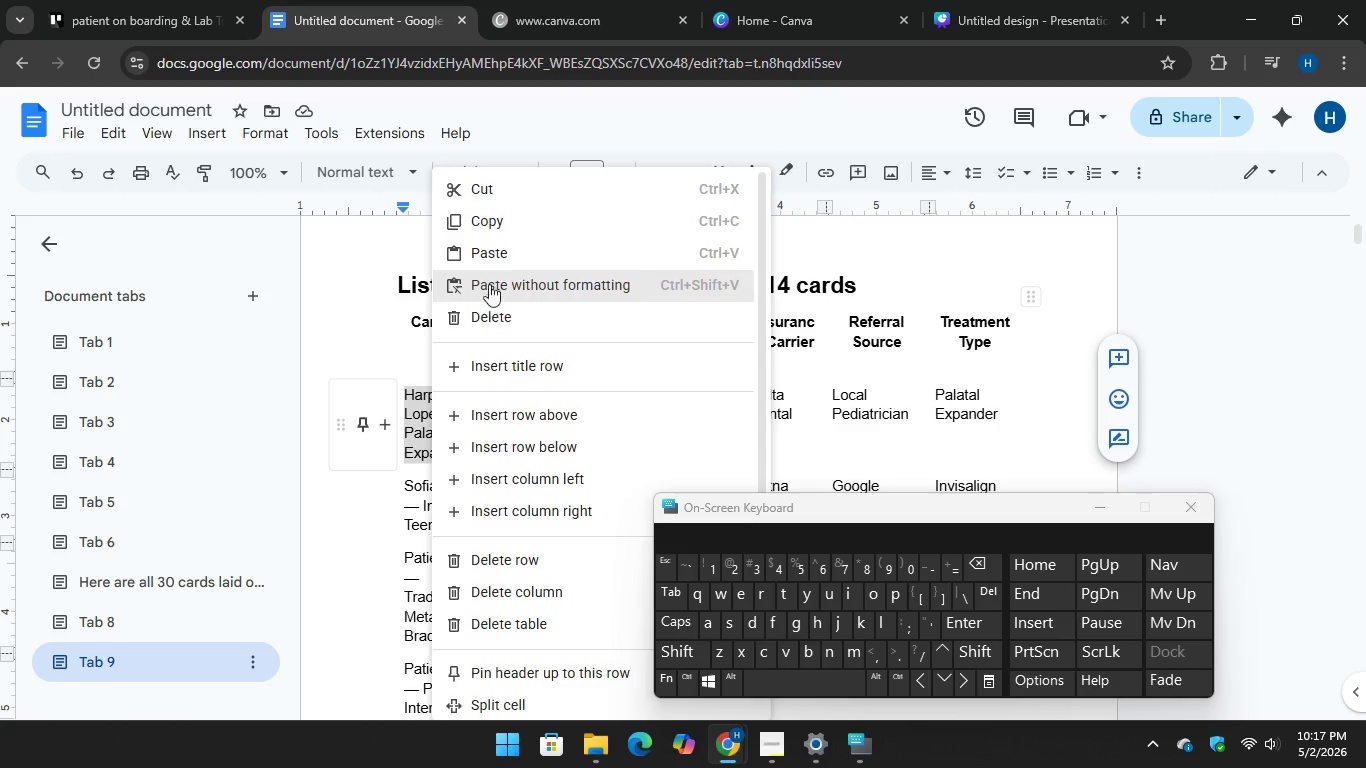 
left_click([495, 221])
 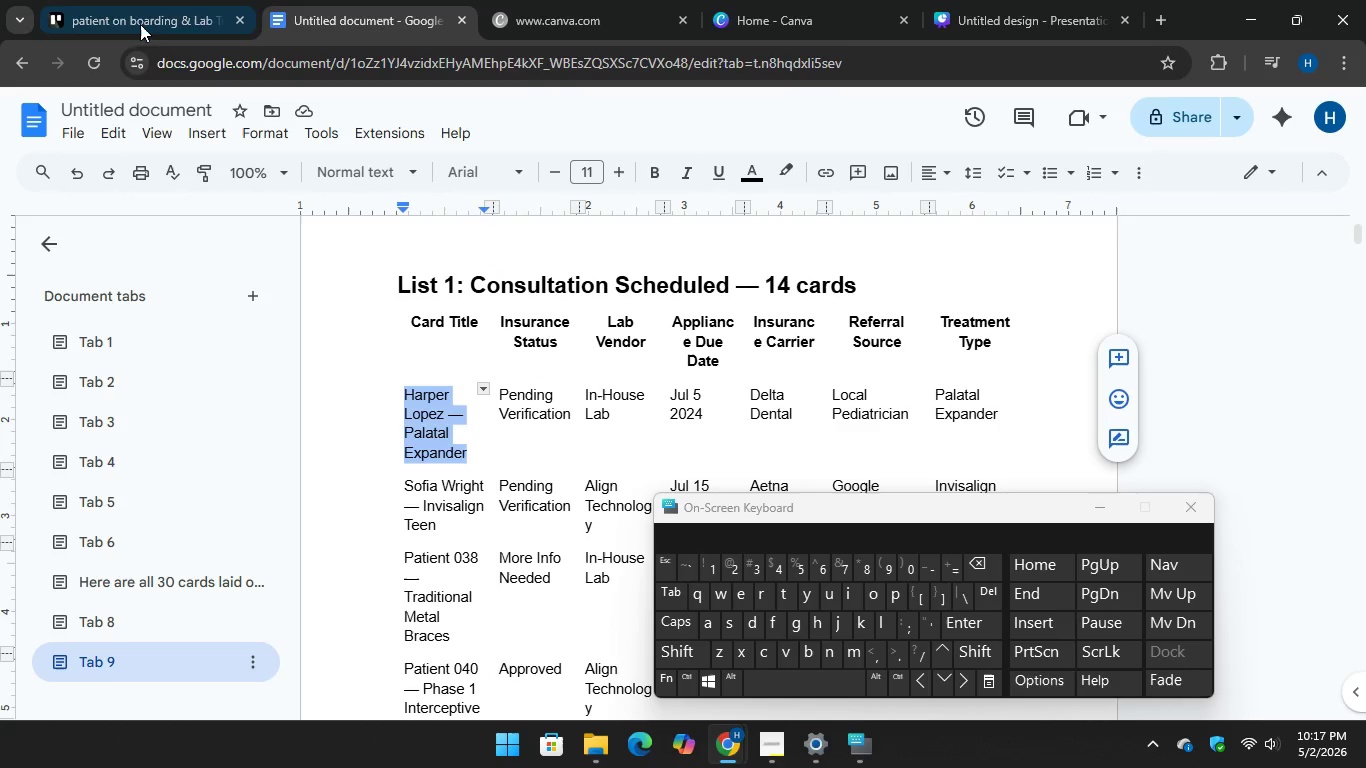 
left_click([140, 13])
 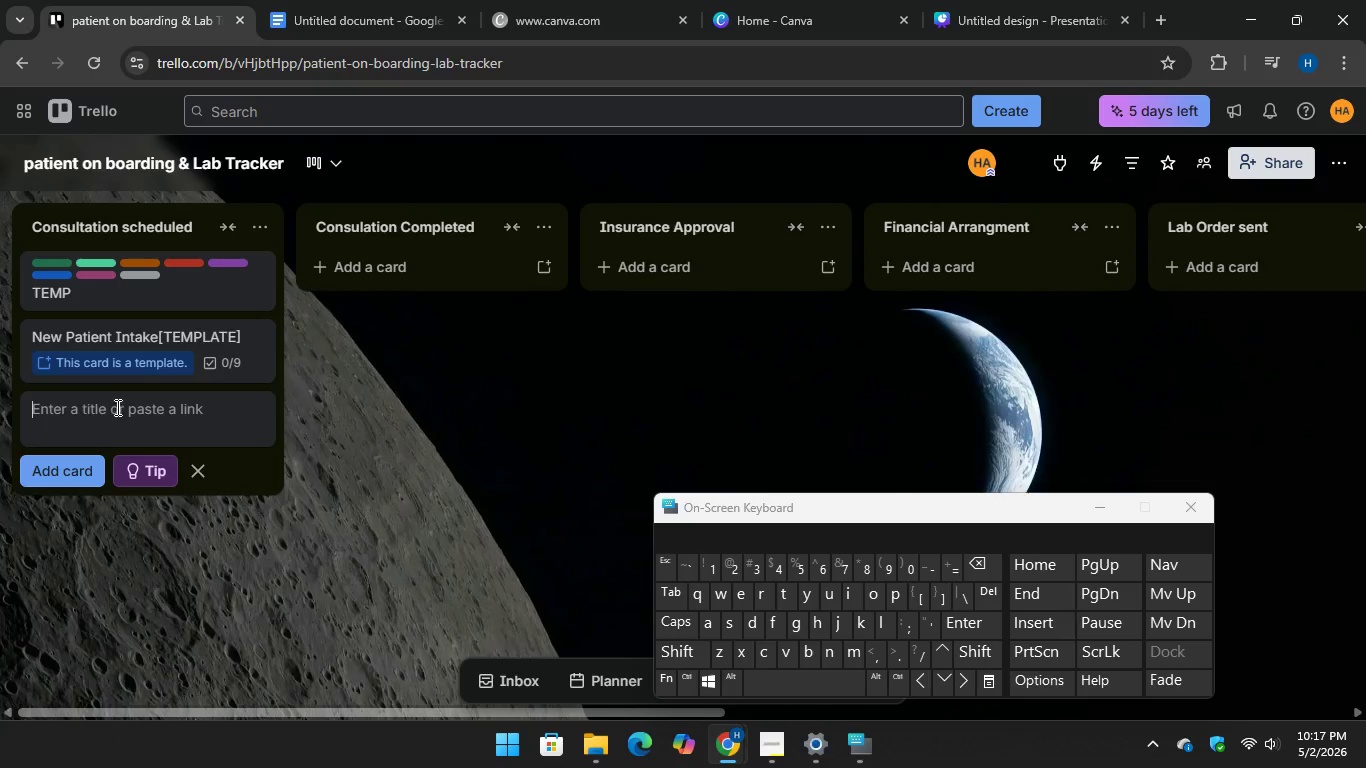 
right_click([114, 410])
 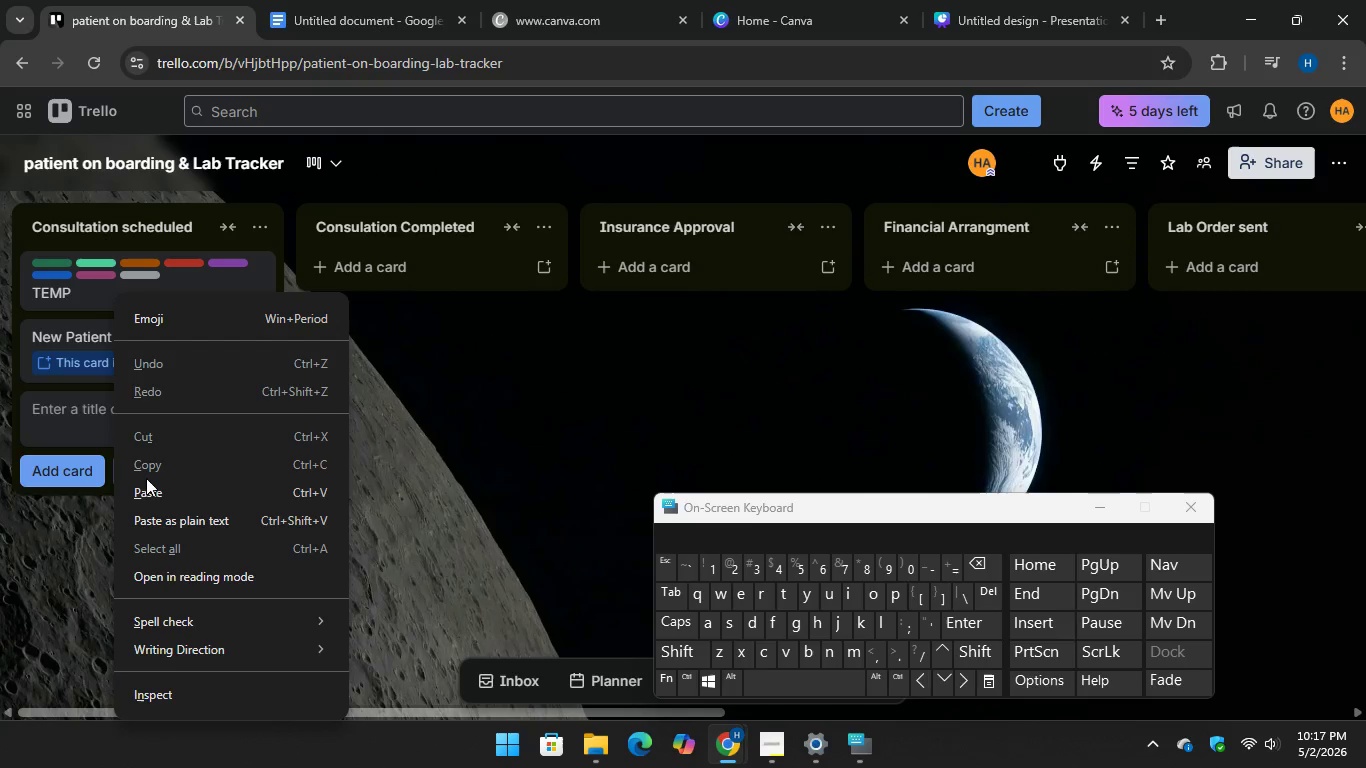 
left_click([148, 491])
 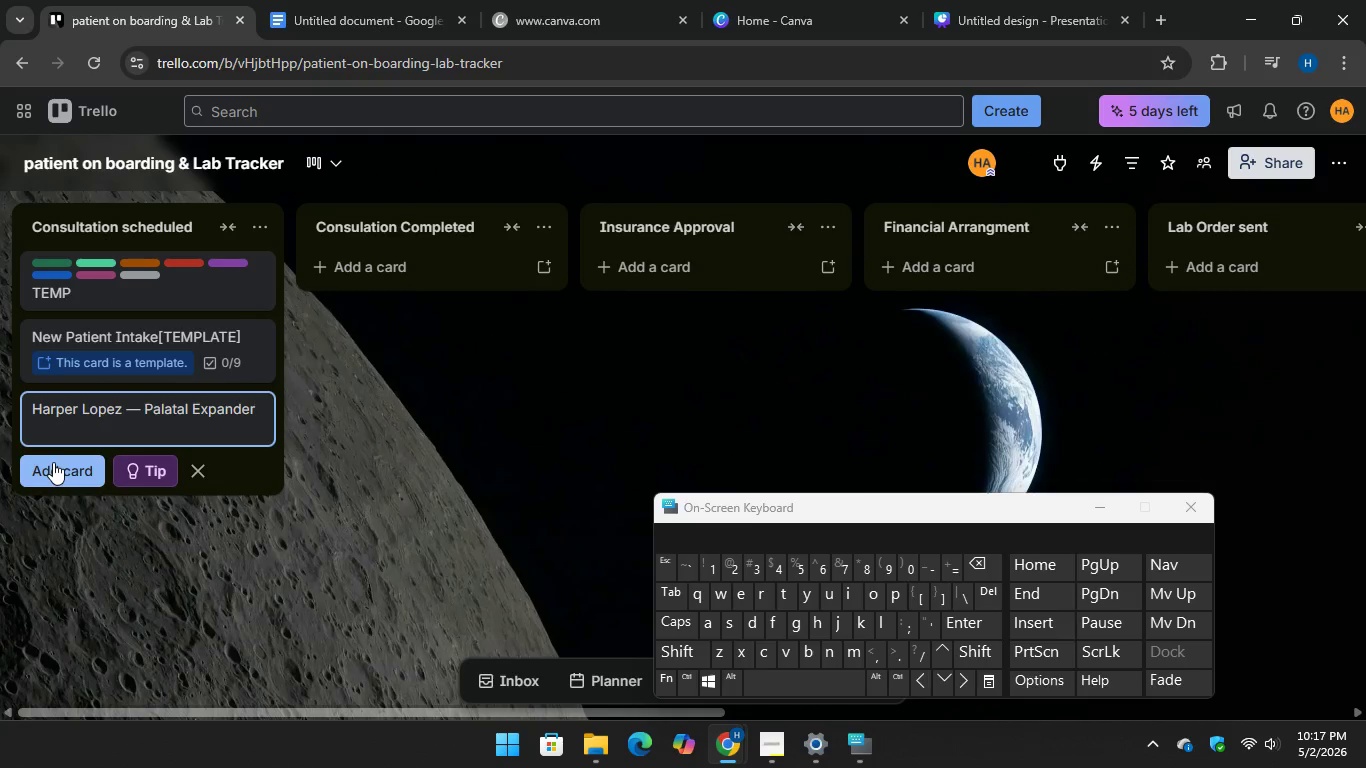 
left_click([53, 462])
 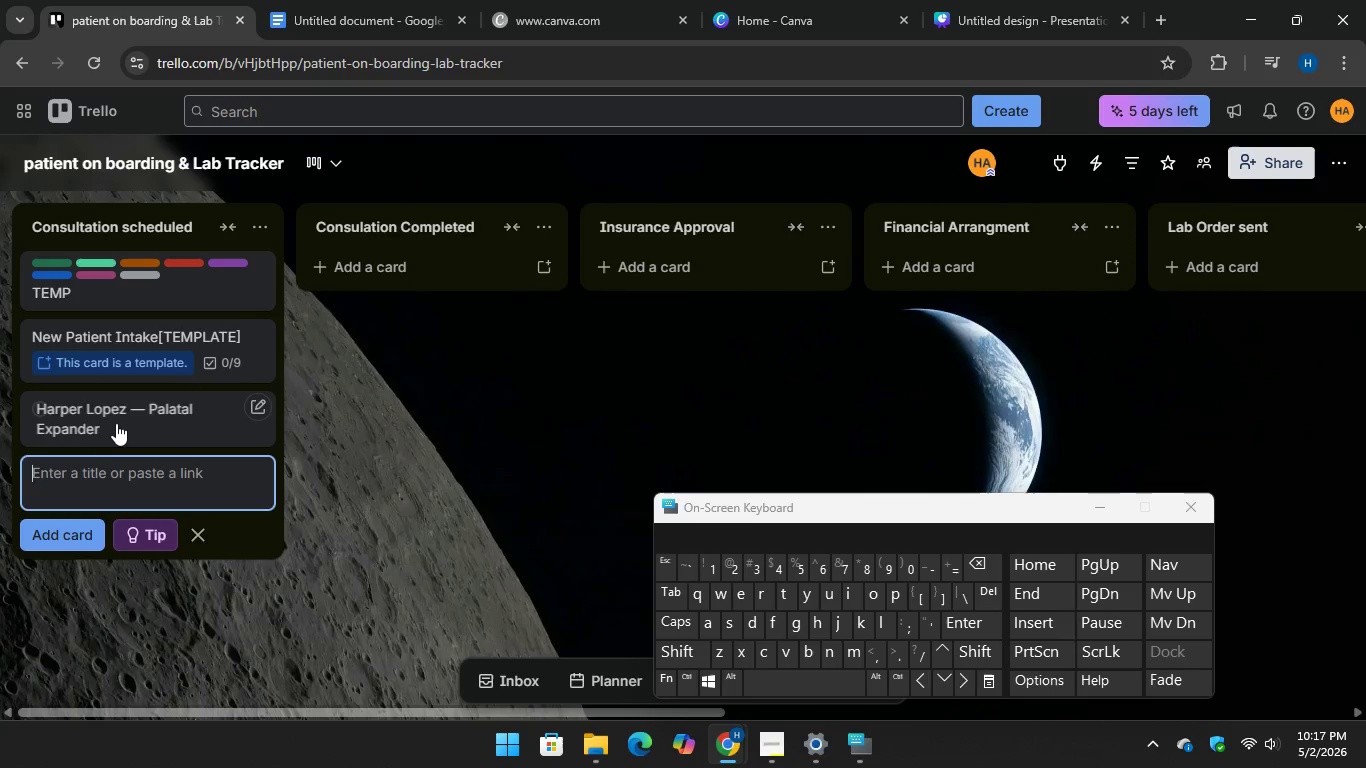 
left_click([118, 420])
 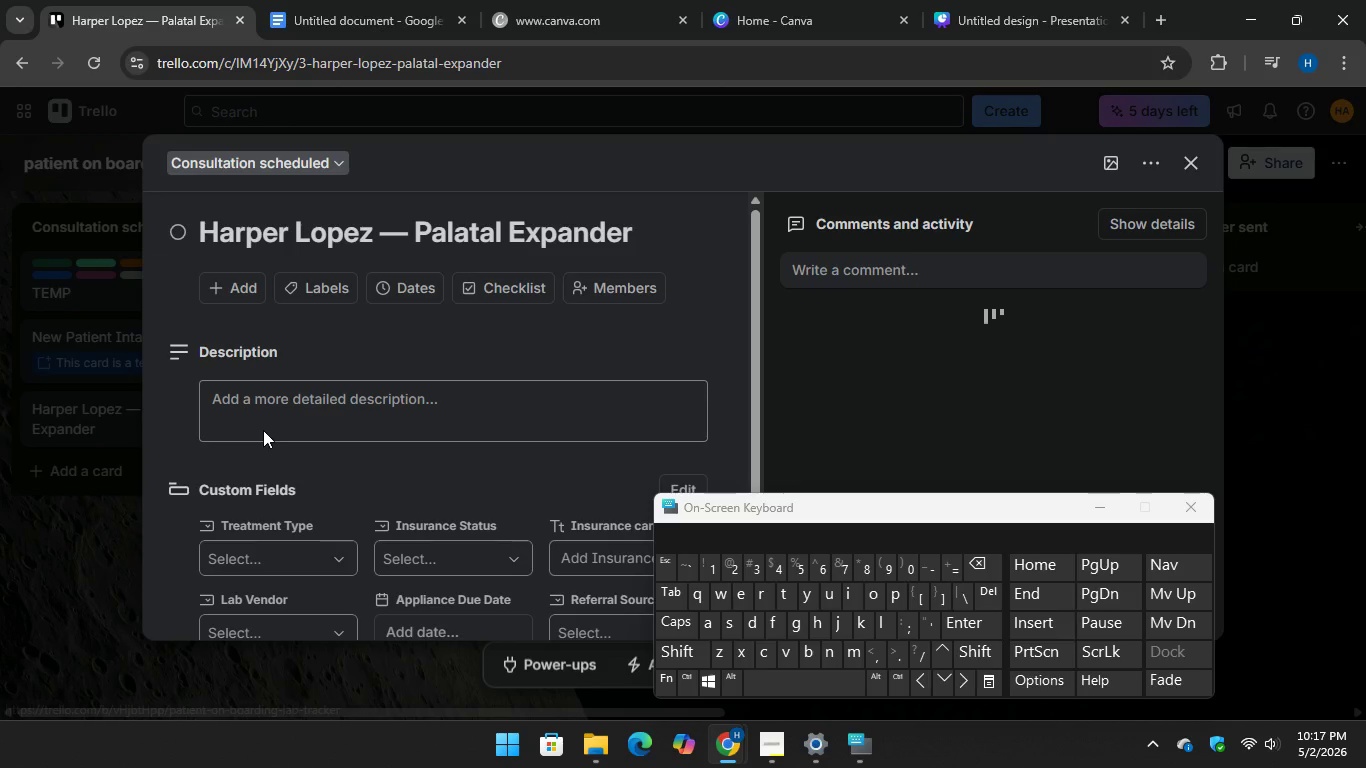 
scroll: coordinate [389, 469], scroll_direction: down, amount: 1.0
 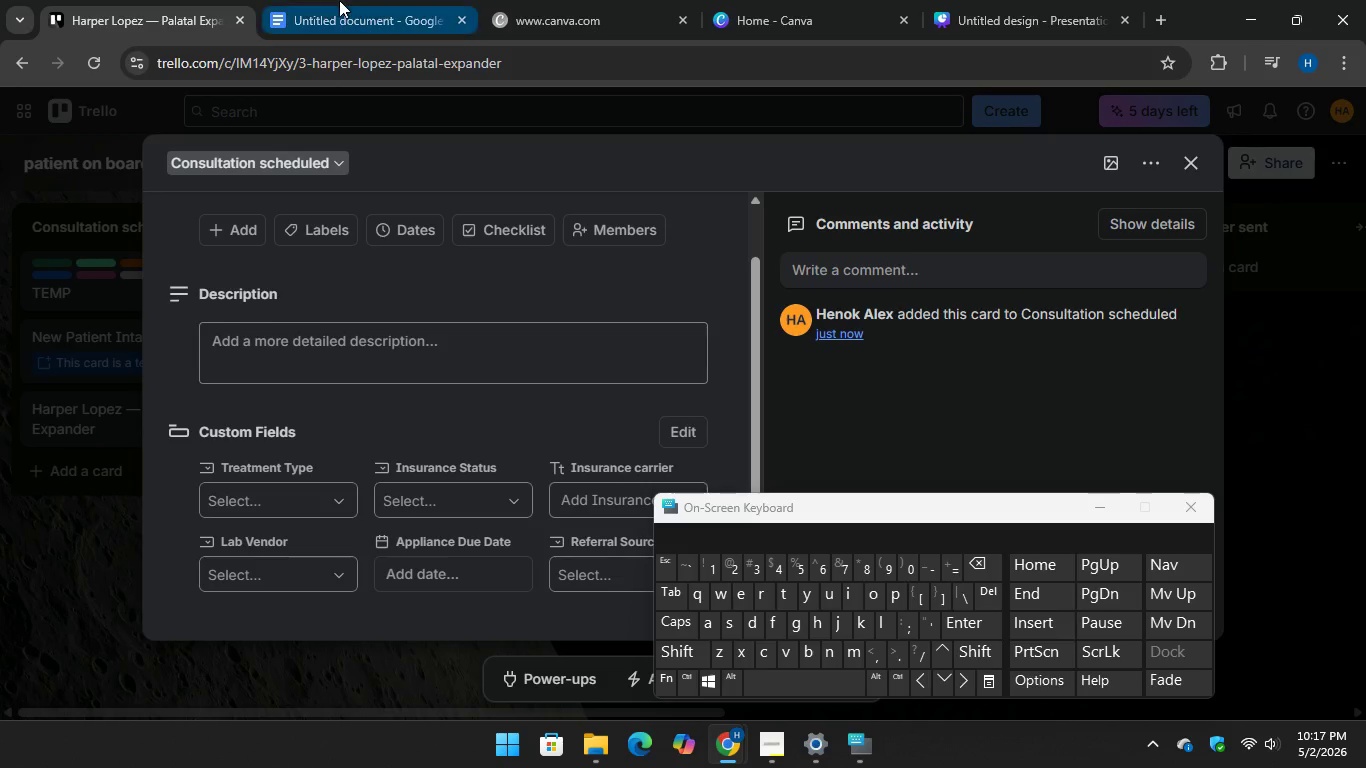 
left_click([339, 0])
 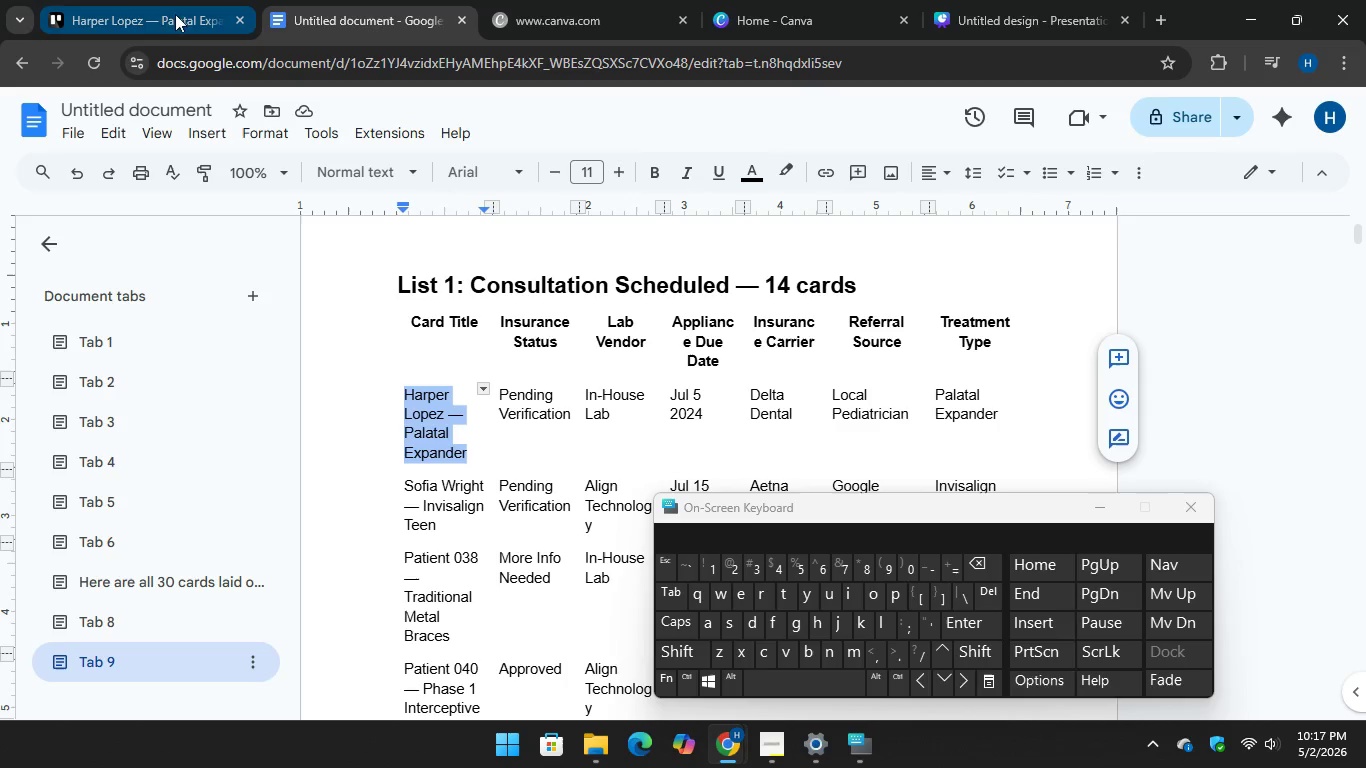 
left_click([164, 16])
 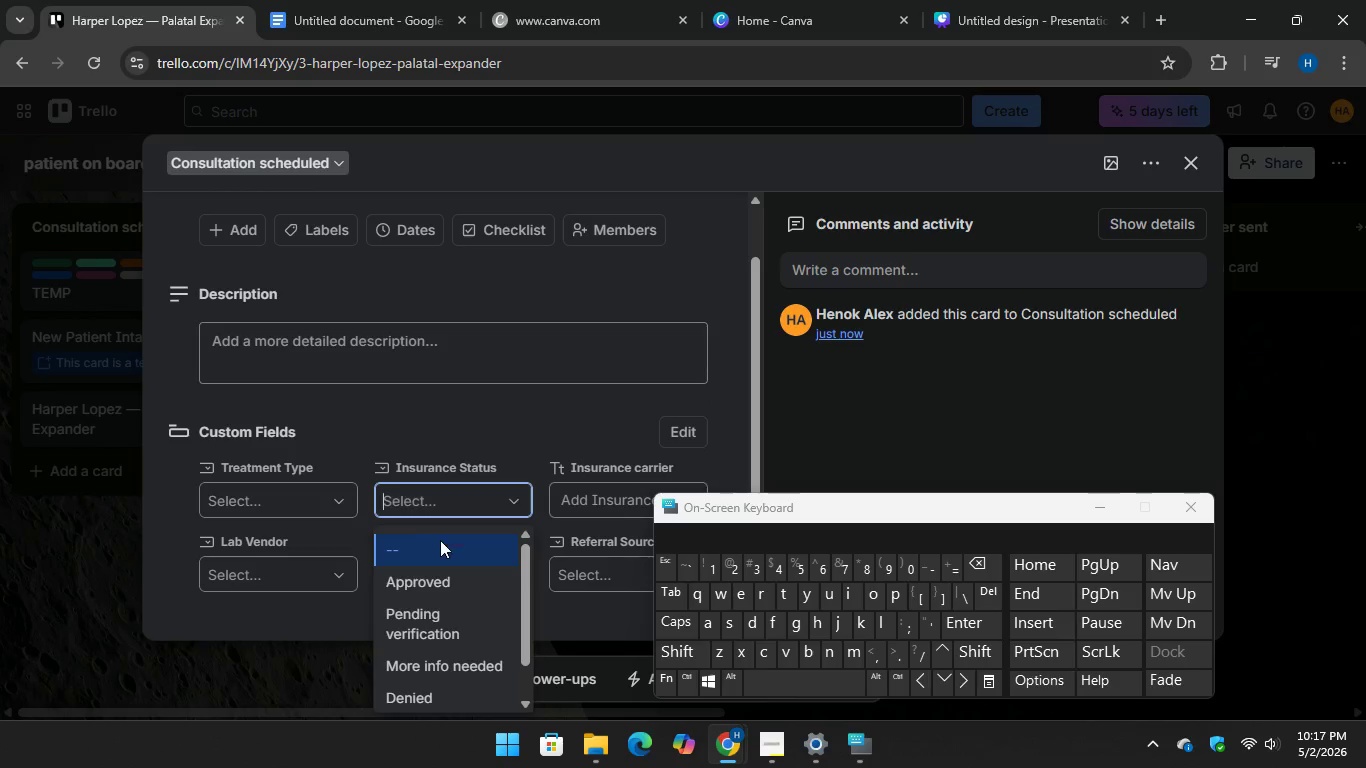 
left_click([442, 629])
 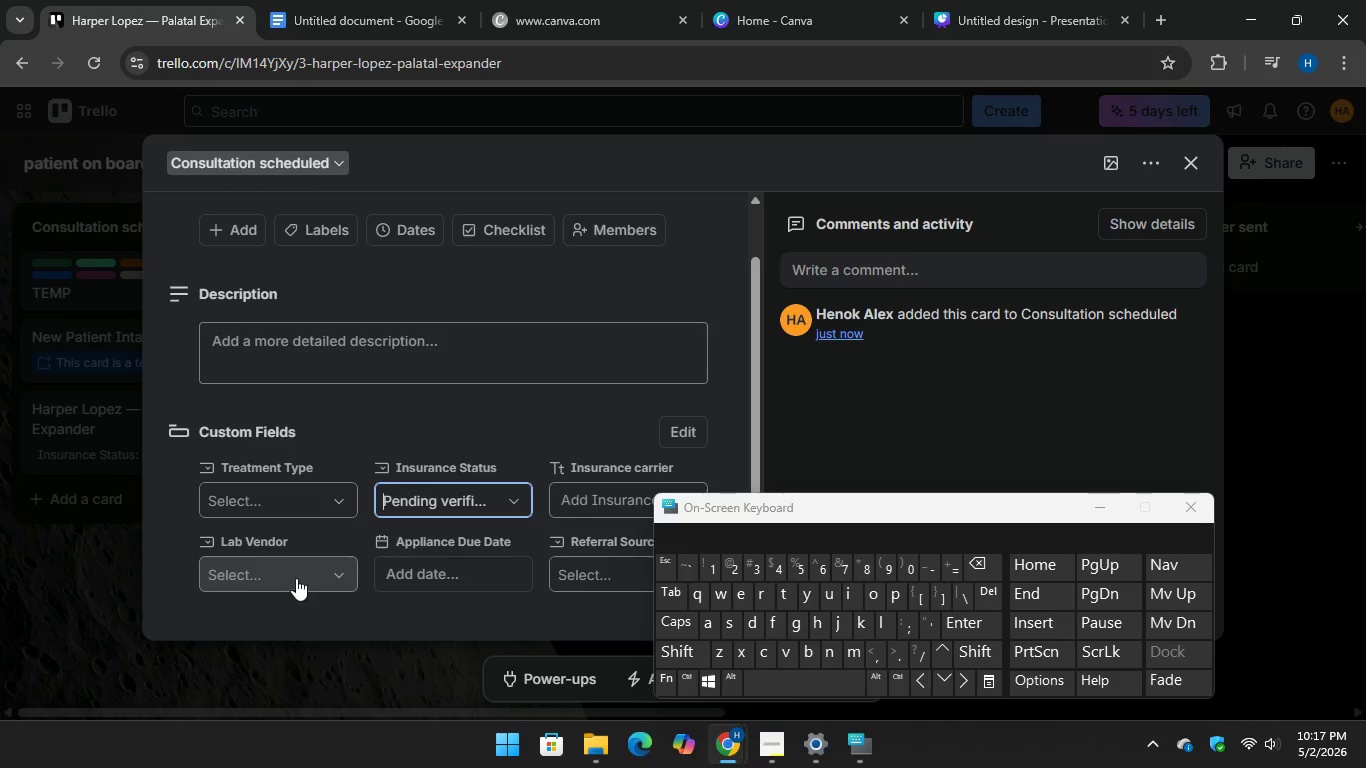 
left_click([296, 578])
 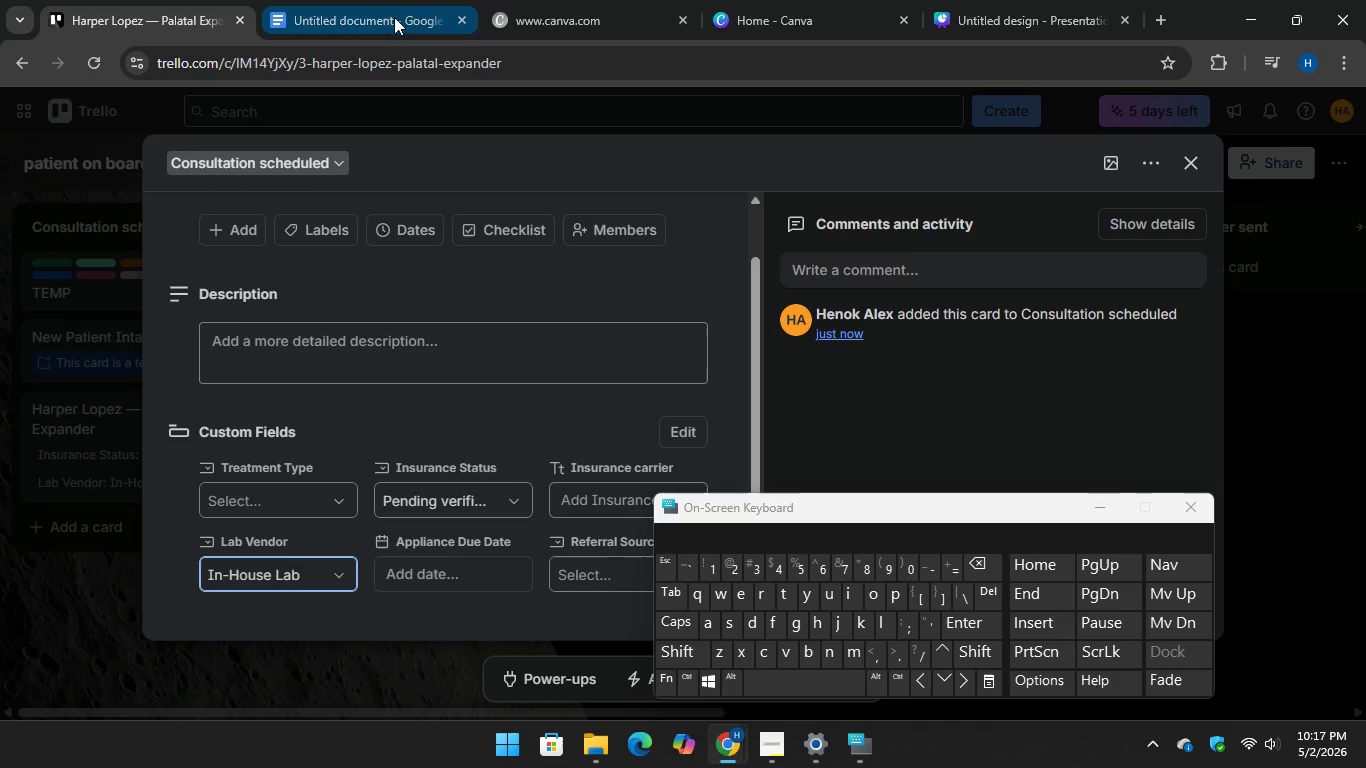 
left_click([384, 1])
 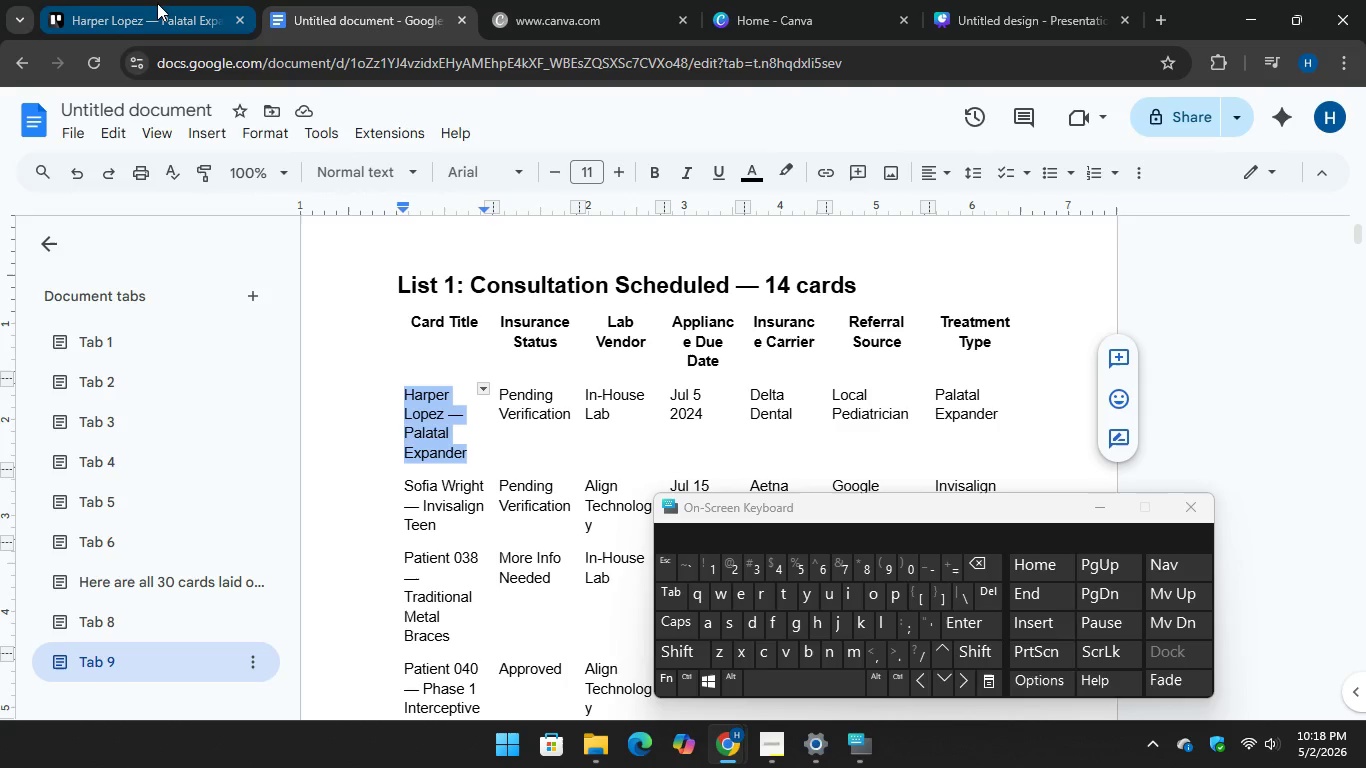 
left_click([144, 2])
 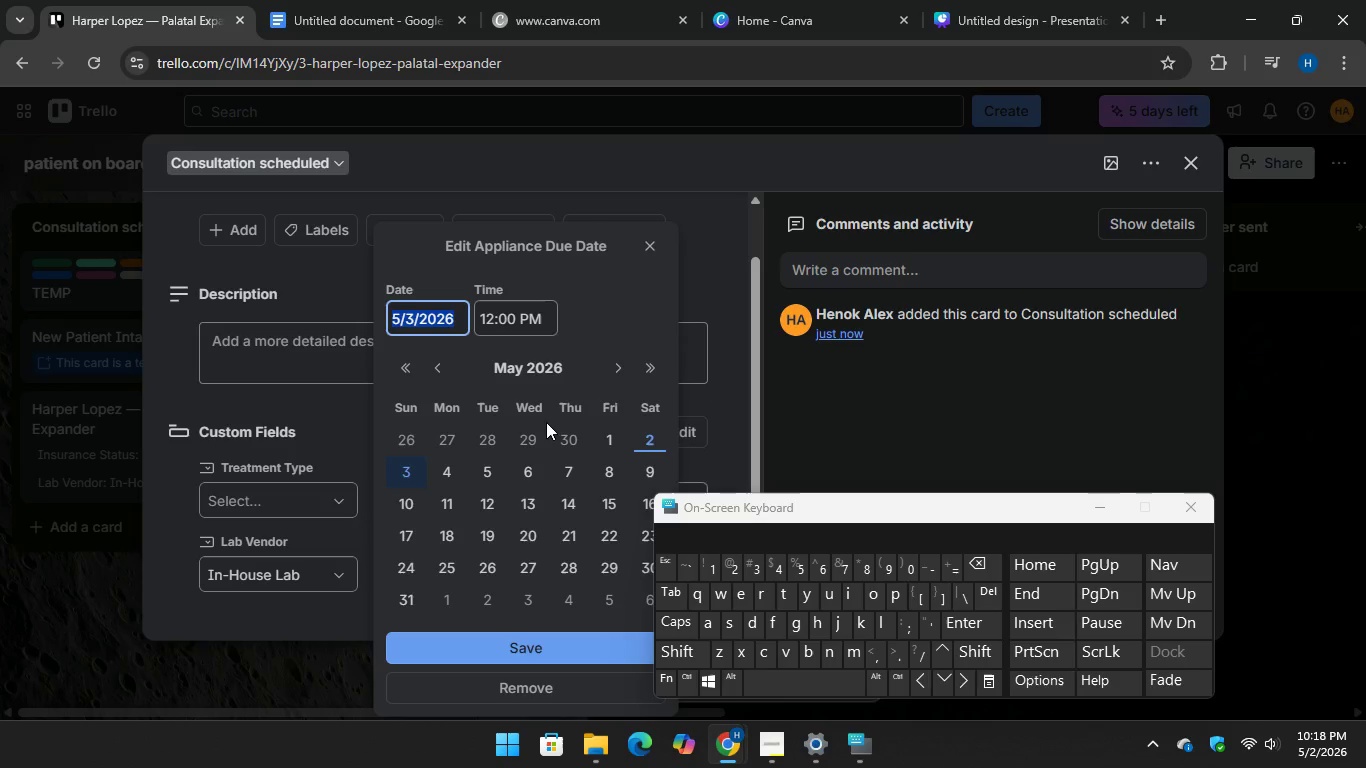 
wait(5.28)
 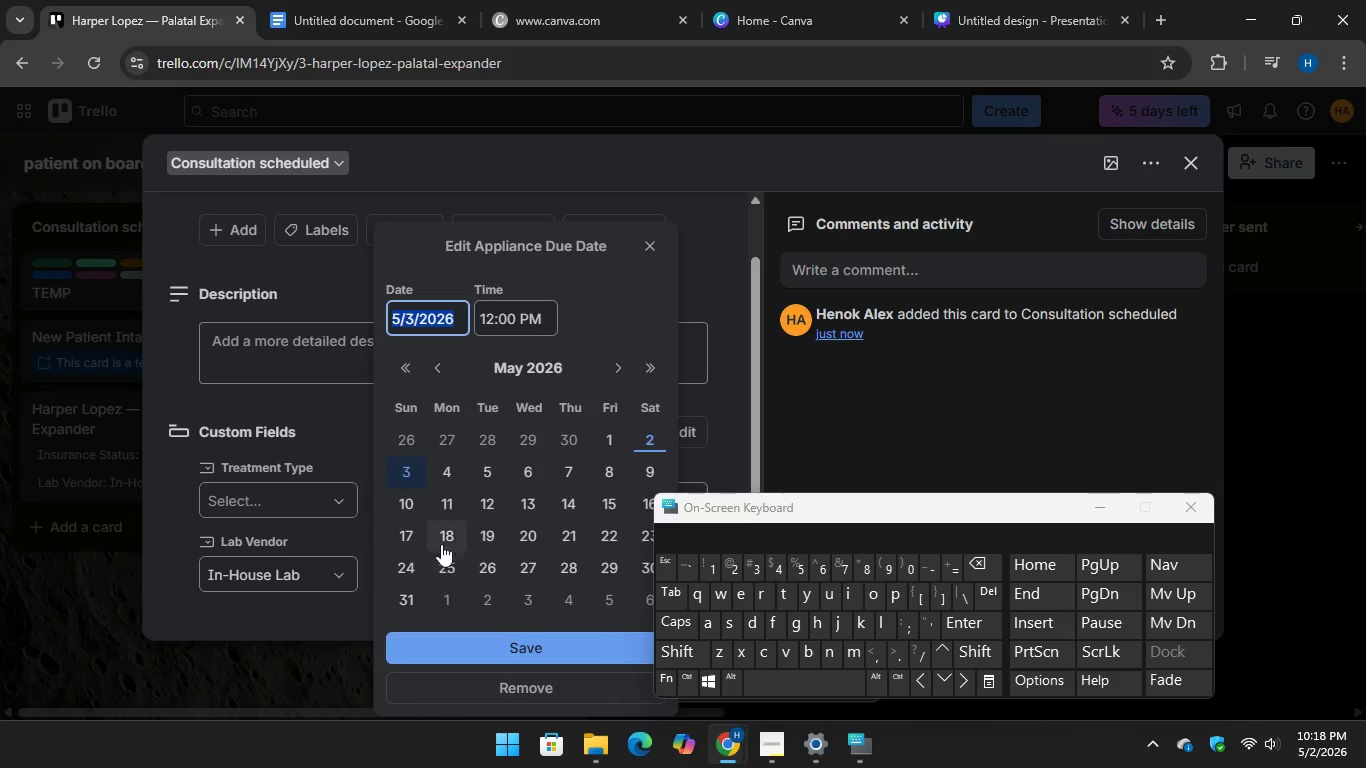 
double_click([407, 368])
 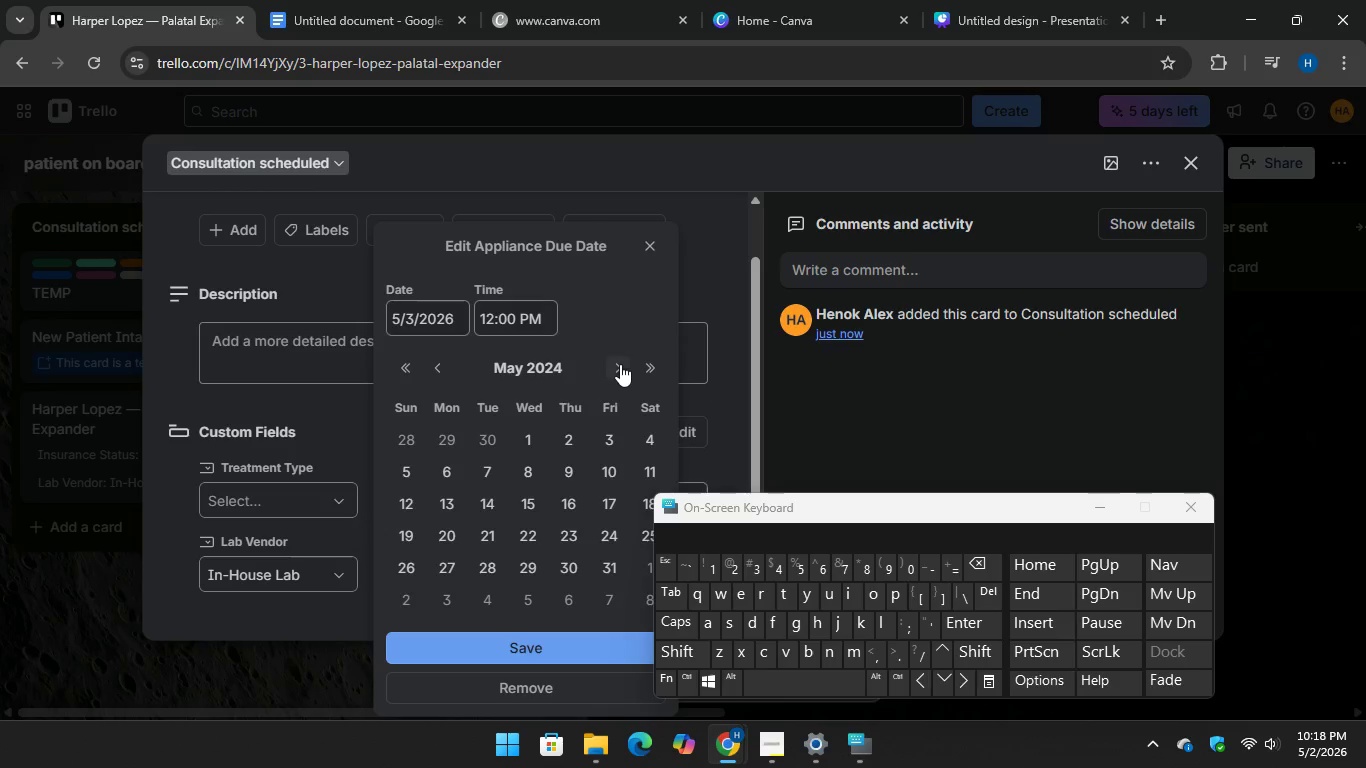 
double_click([620, 364])
 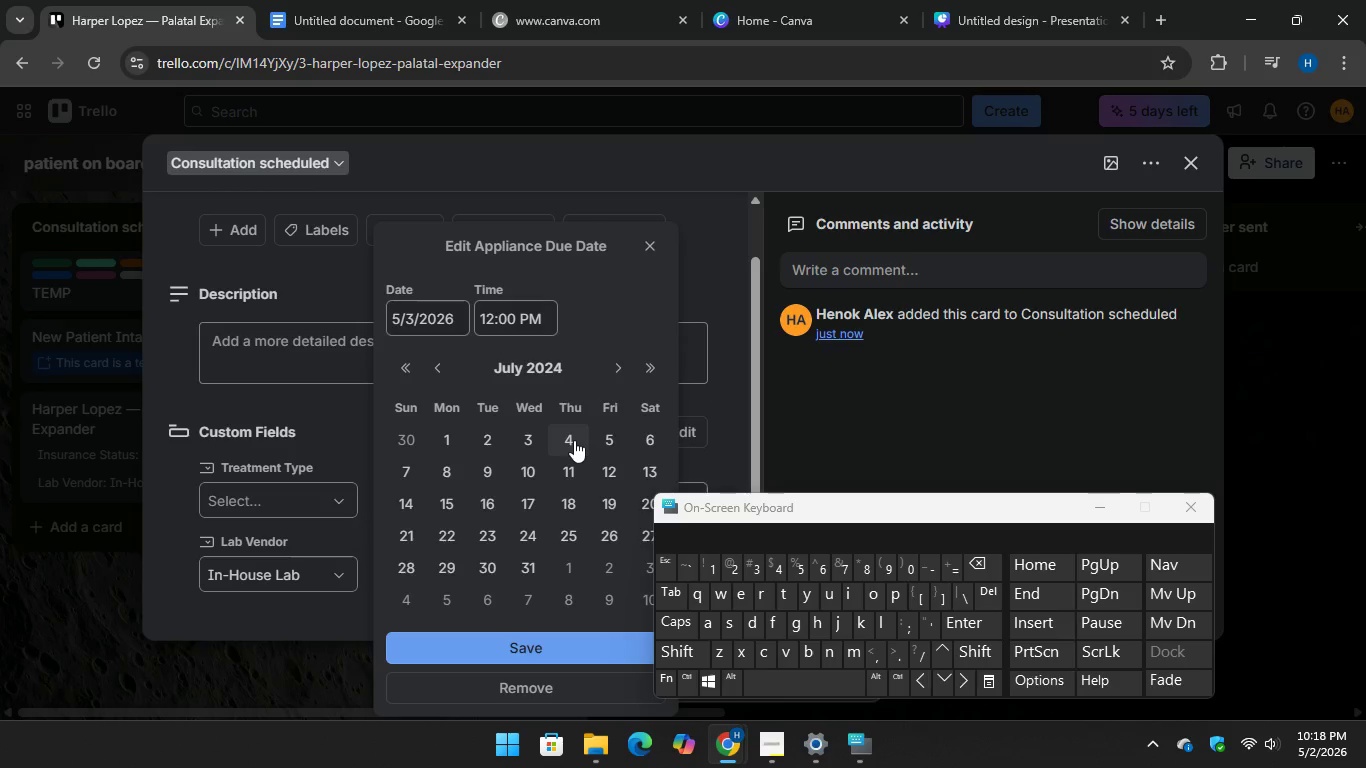 
left_click([605, 434])
 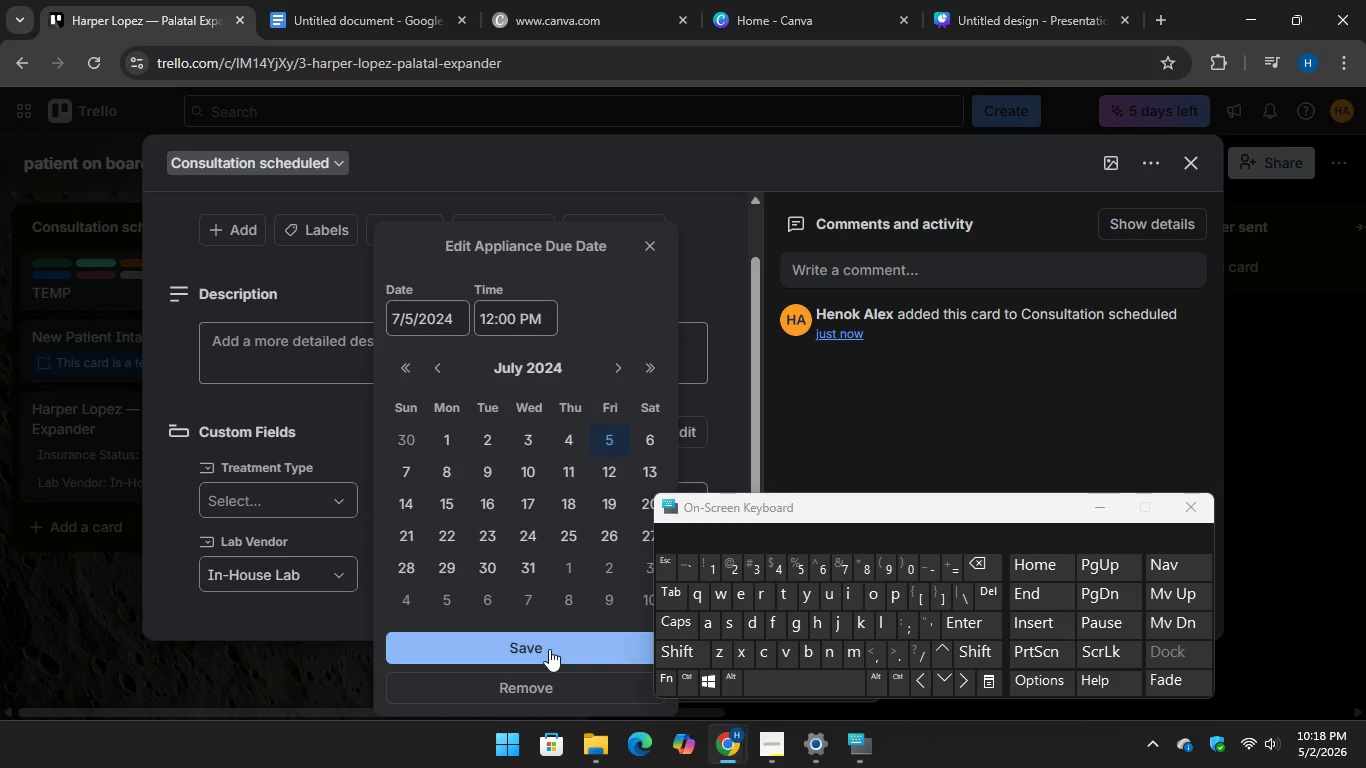 
left_click([548, 646])
 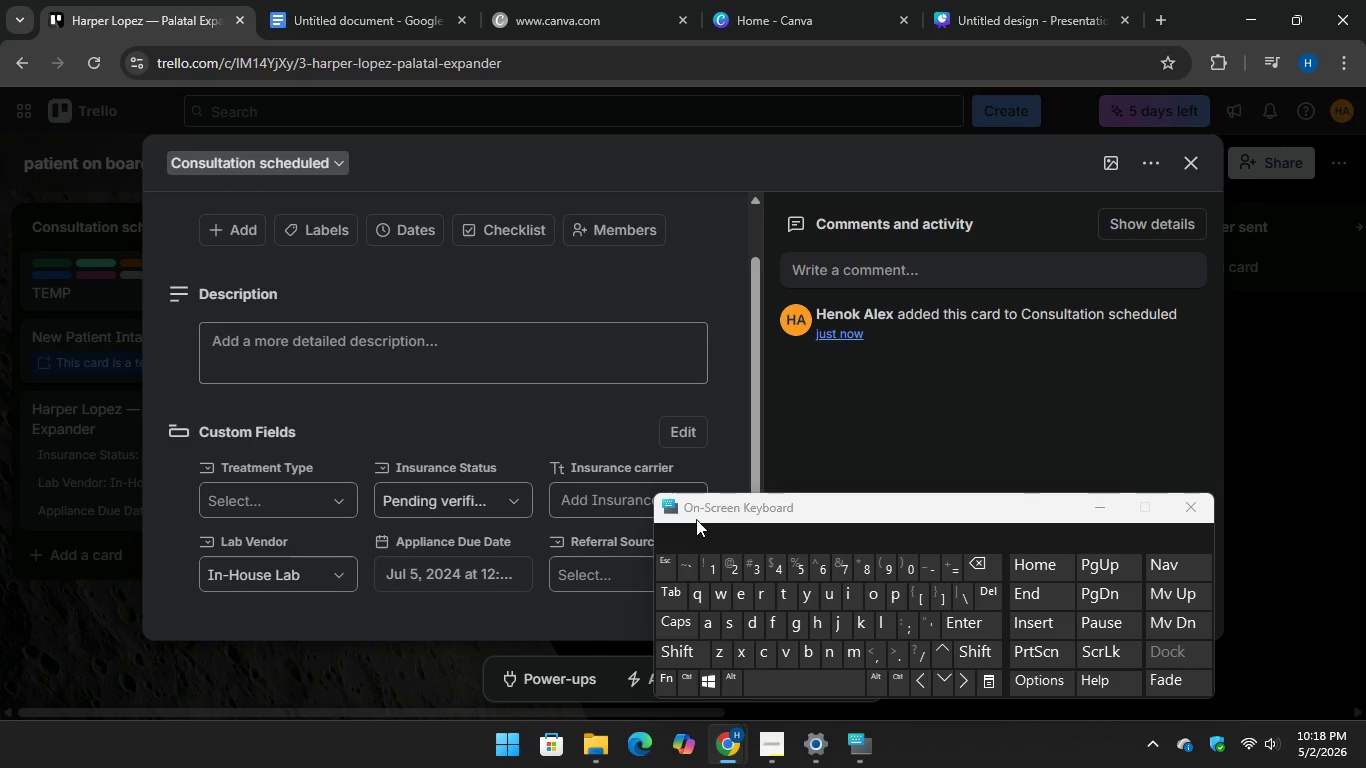 
mouse_move([884, 421])
 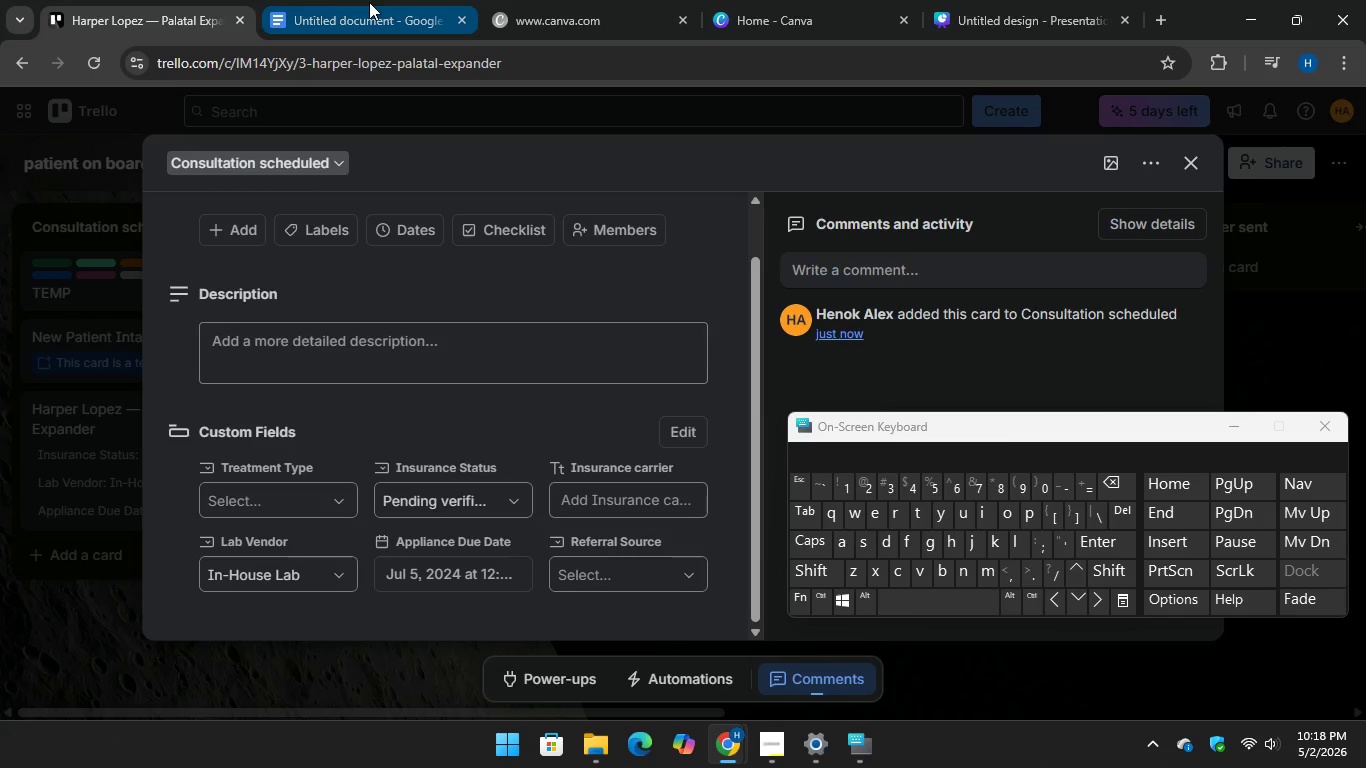 
left_click([369, 1])
 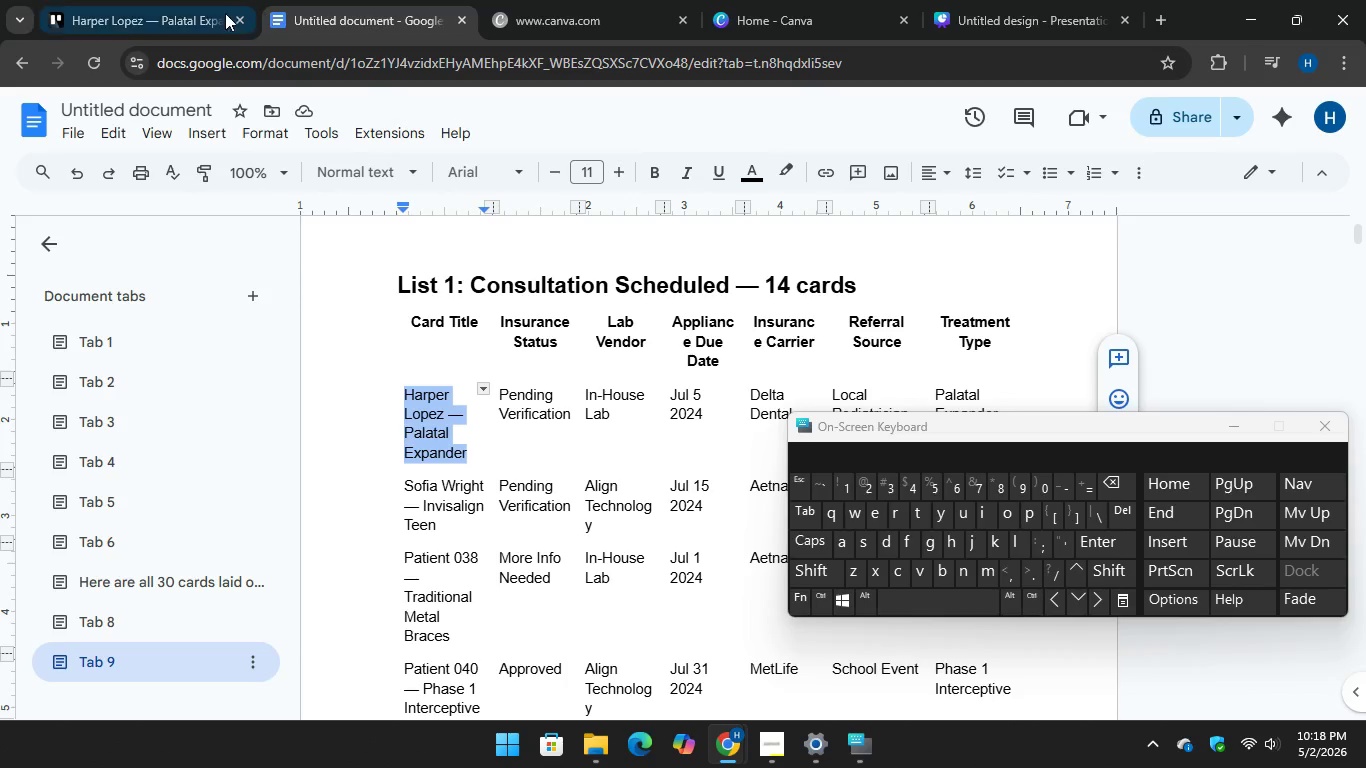 
left_click([172, 18])
 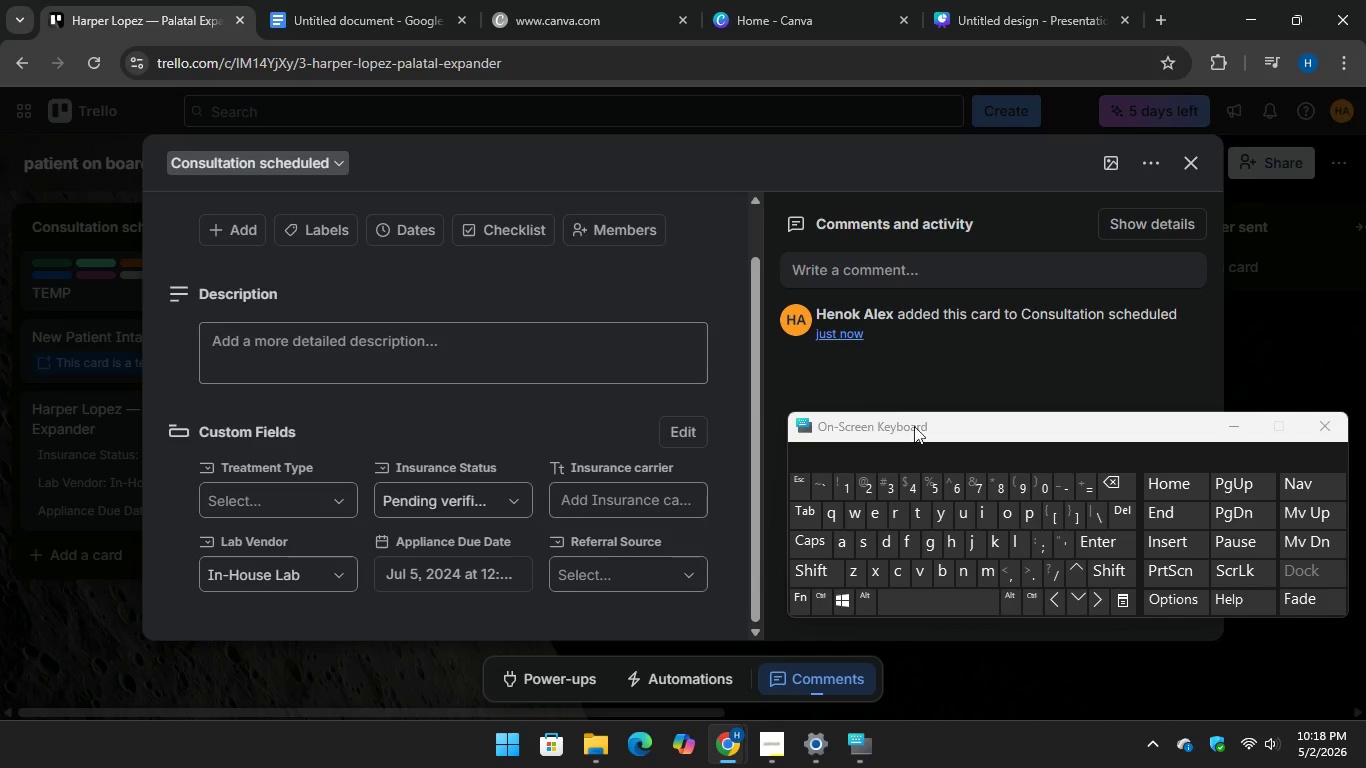 
mouse_move([992, 501])
 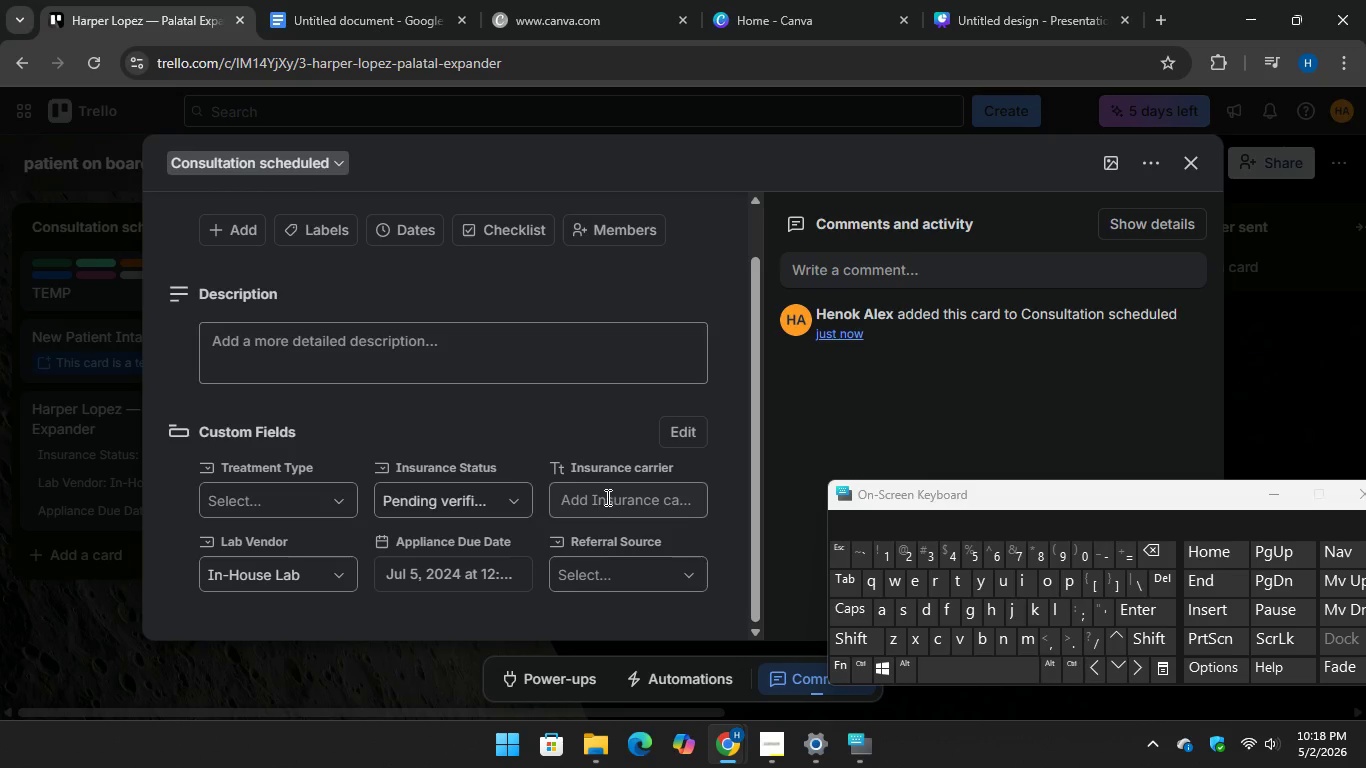 
left_click([606, 497])
 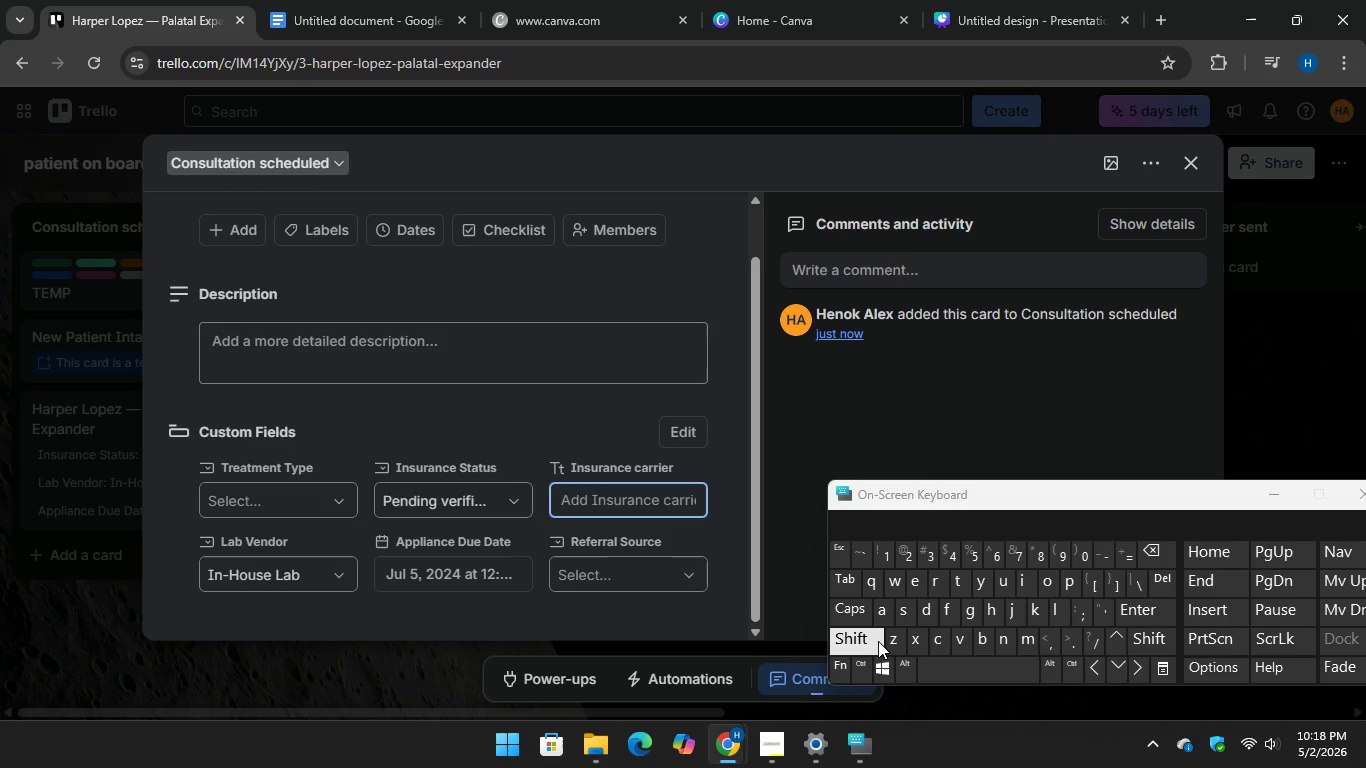 
type(Delta Denal)
 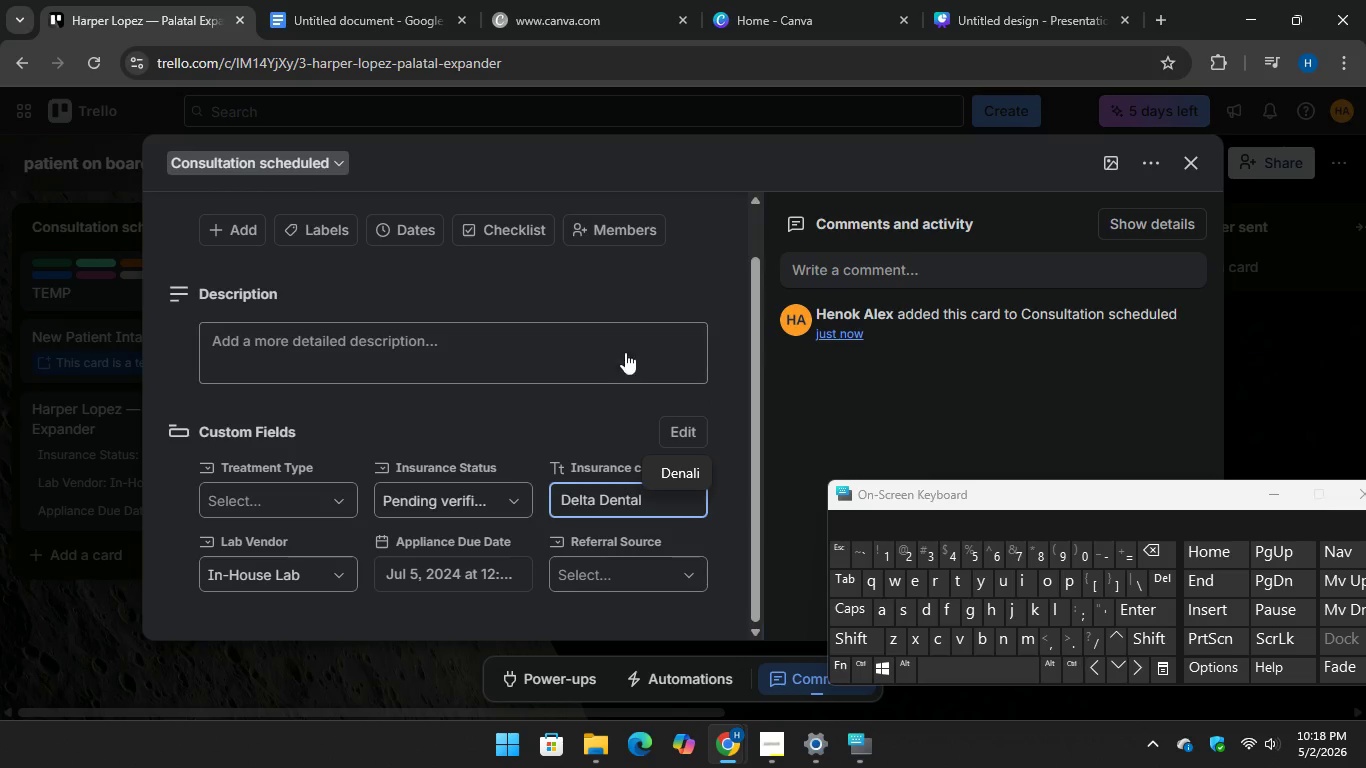 
left_click([360, 0])
 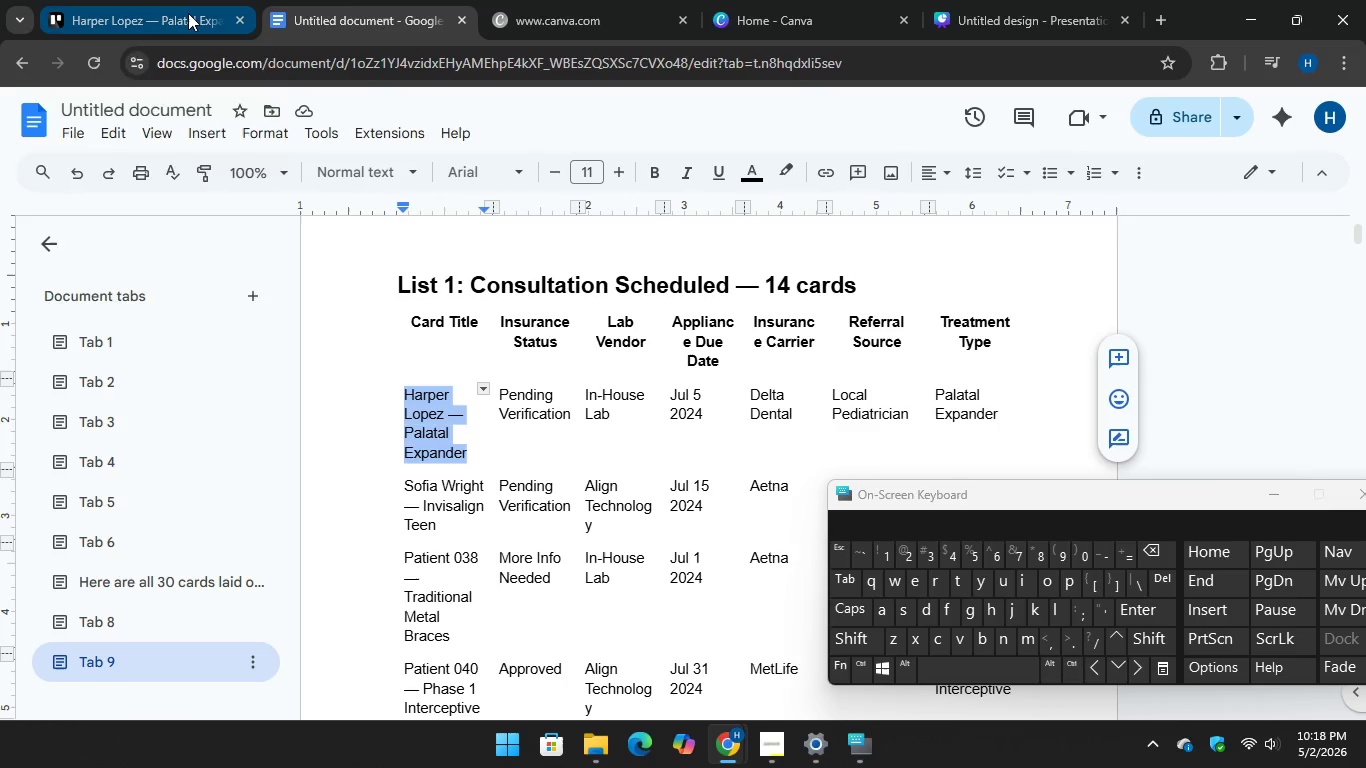 
left_click([188, 13])
 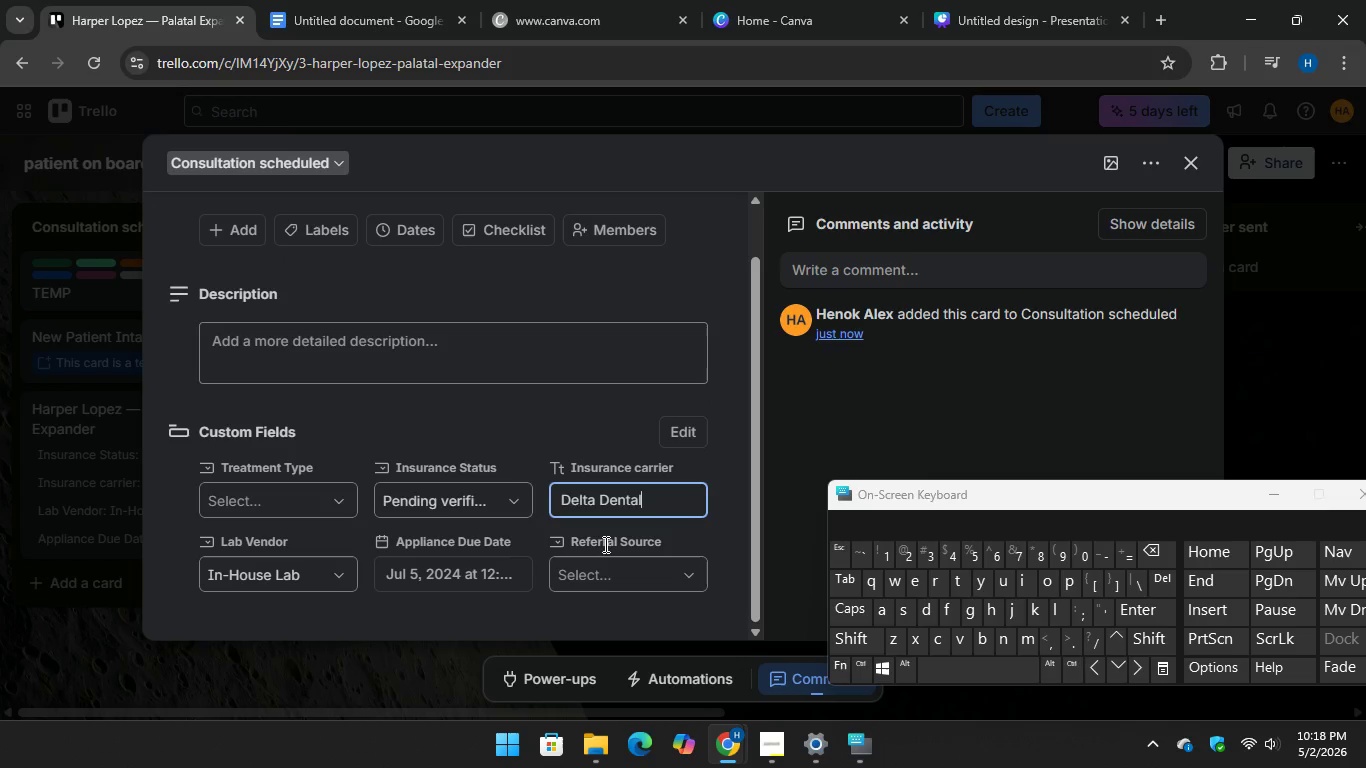 
left_click([610, 566])
 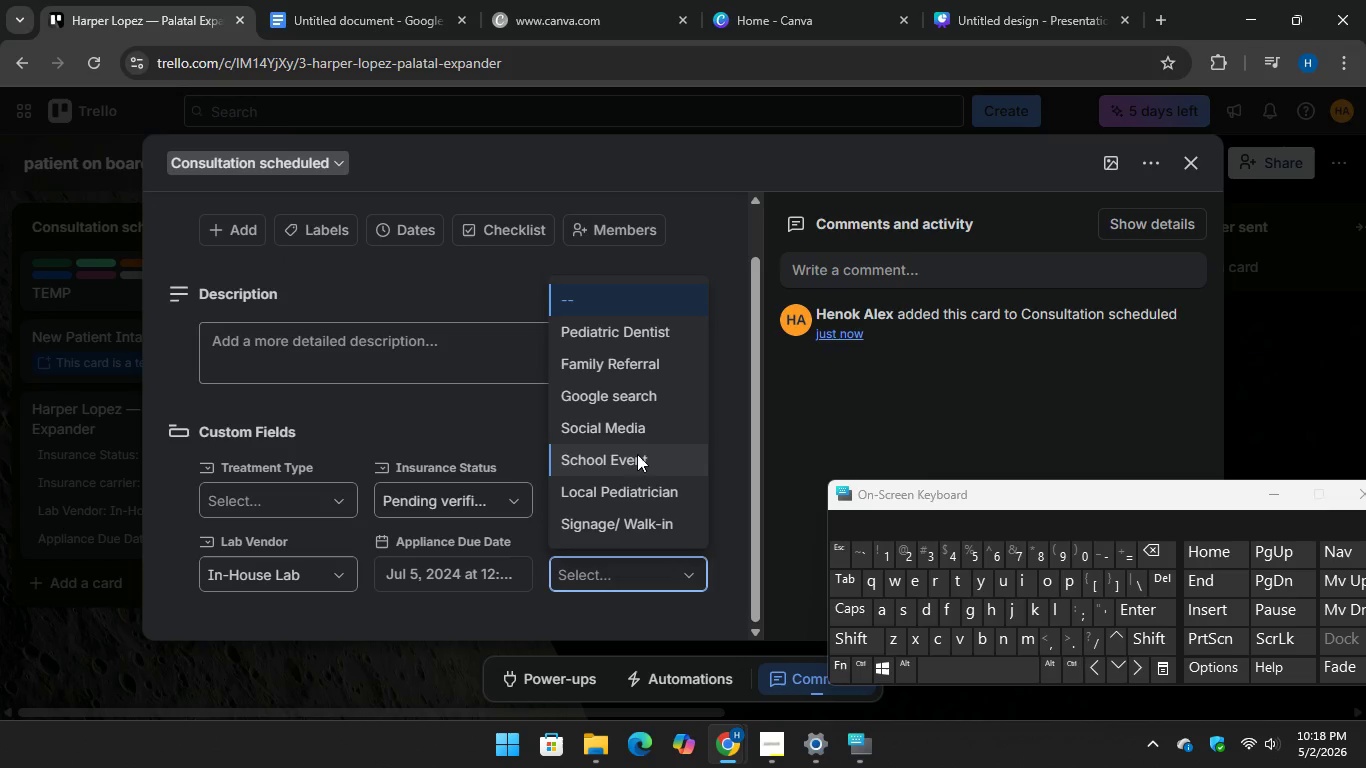 
left_click([636, 485])
 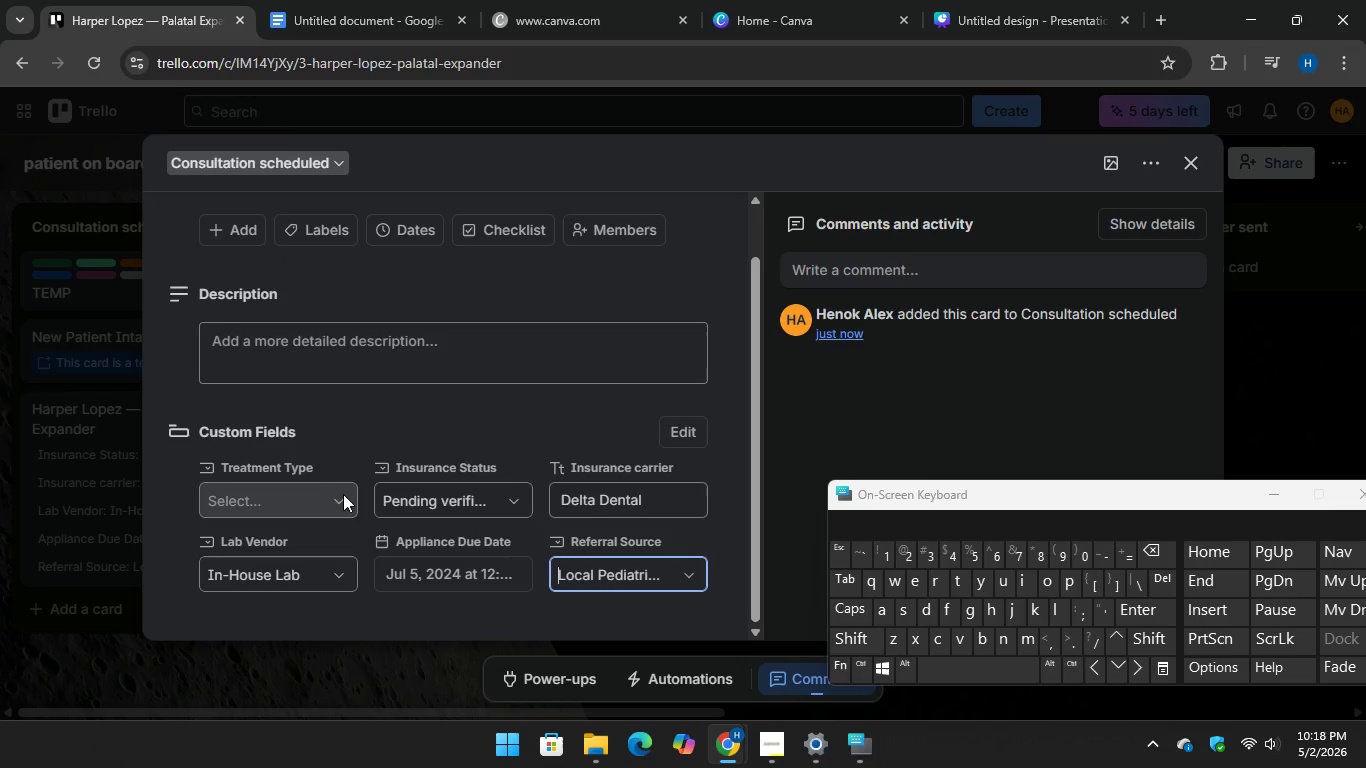 
left_click([316, 487])
 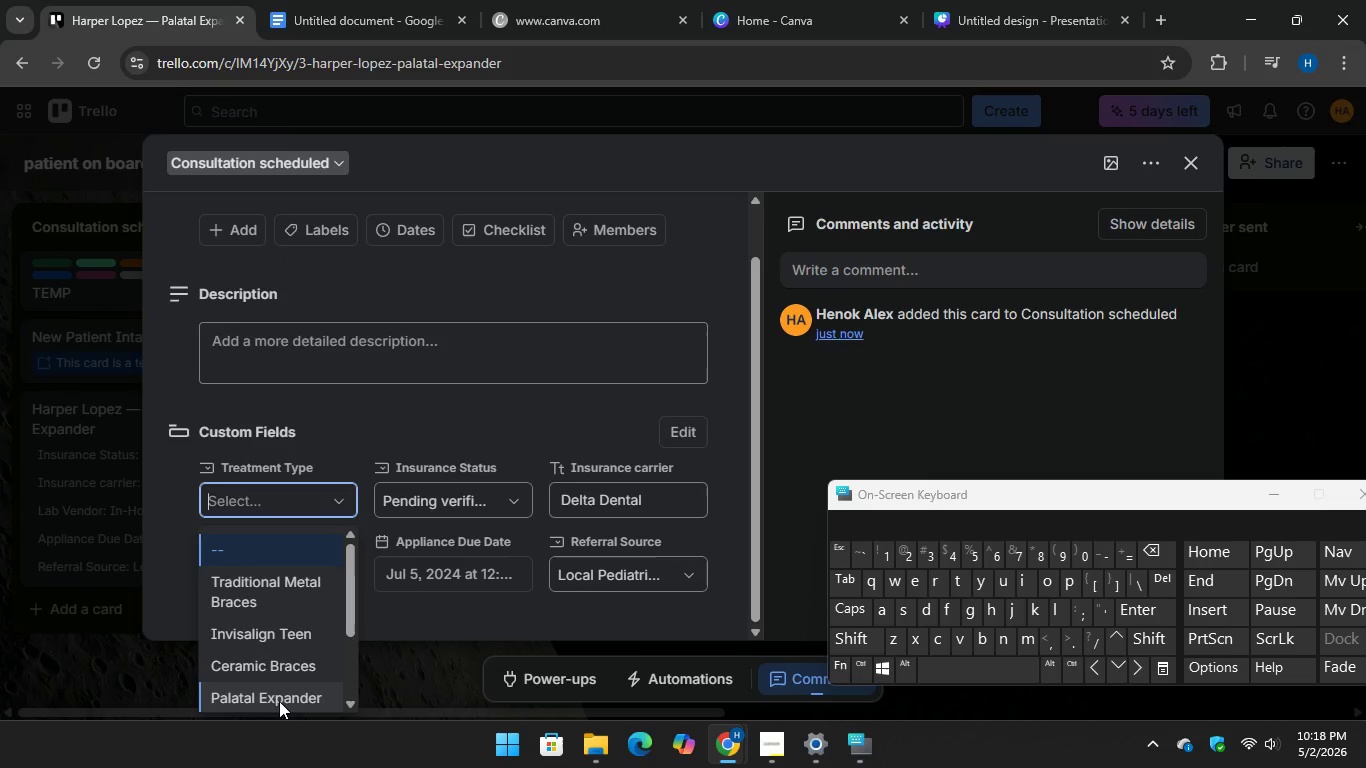 
left_click([279, 699])
 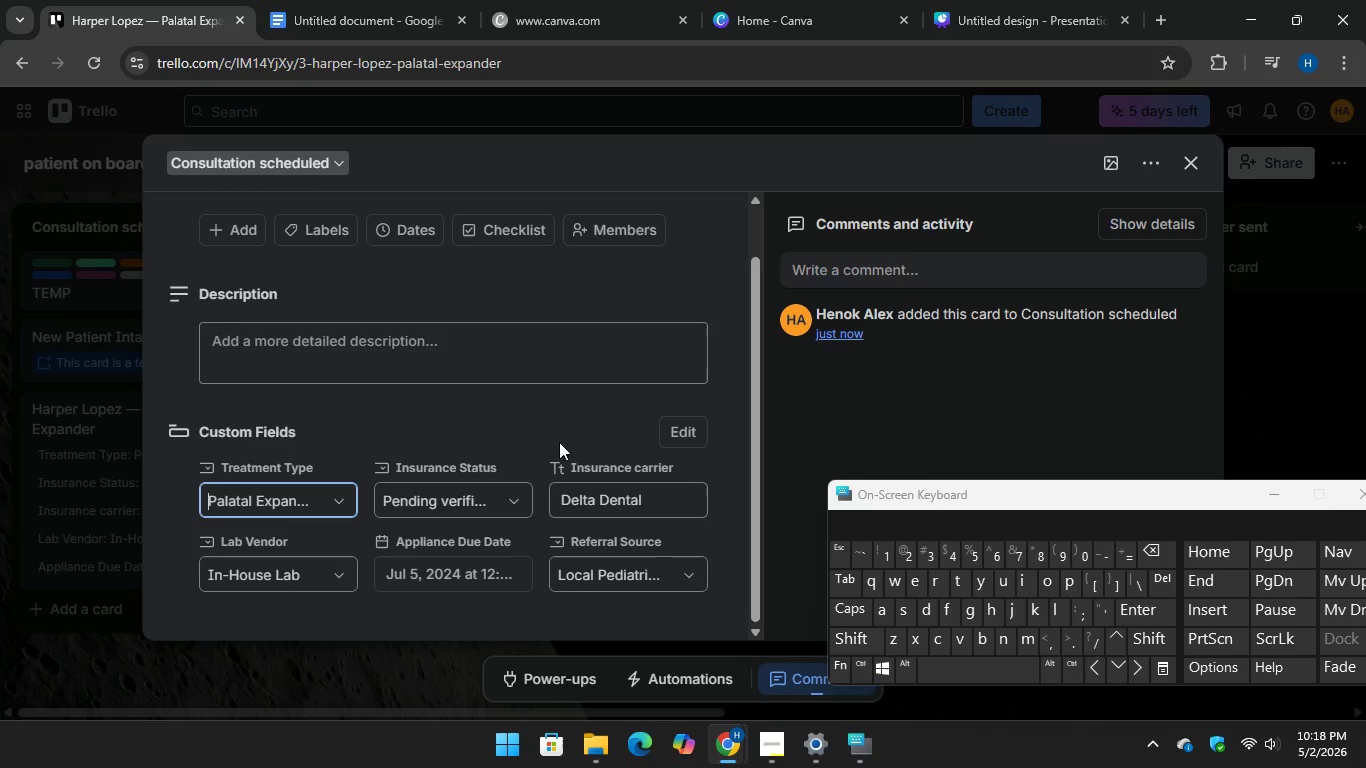 
scroll: coordinate [570, 436], scroll_direction: down, amount: 1.0
 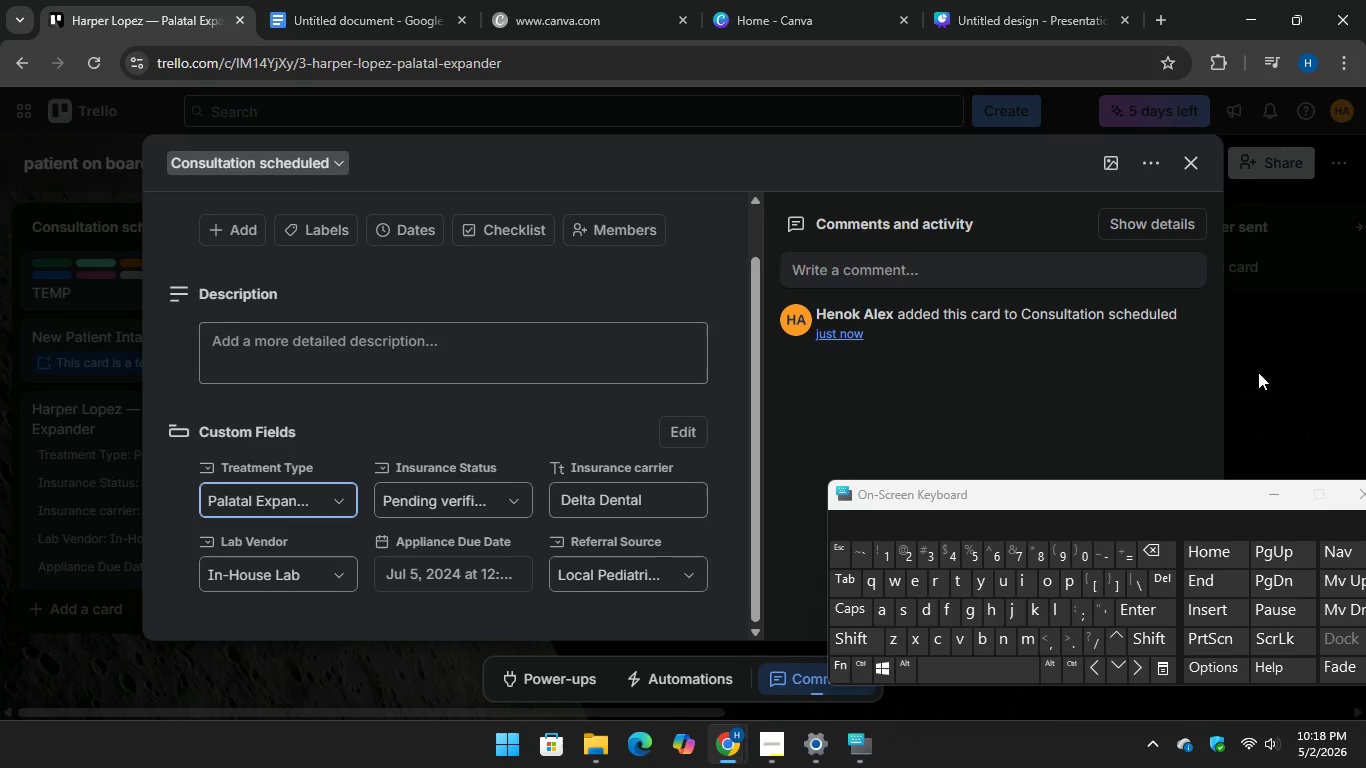 
left_click([1266, 370])
 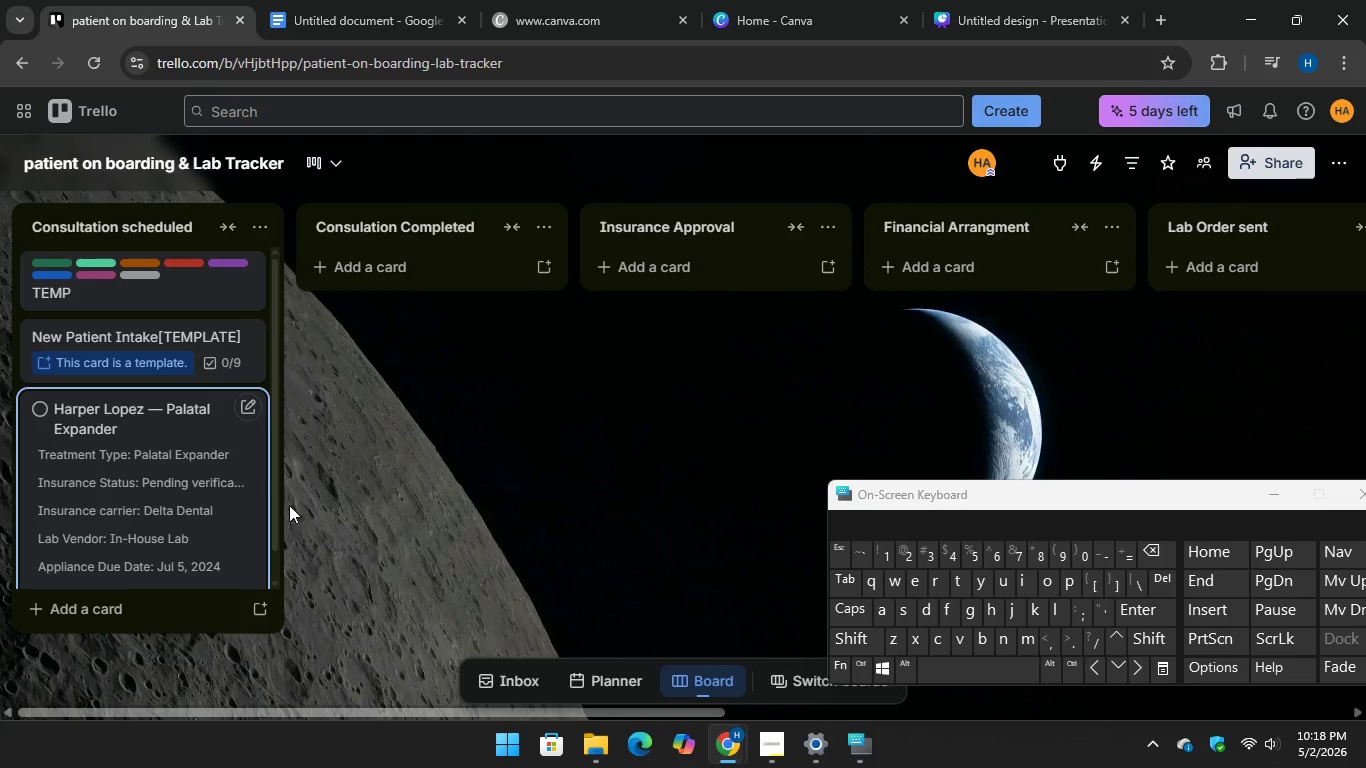 
scroll: coordinate [283, 509], scroll_direction: down, amount: 4.0
 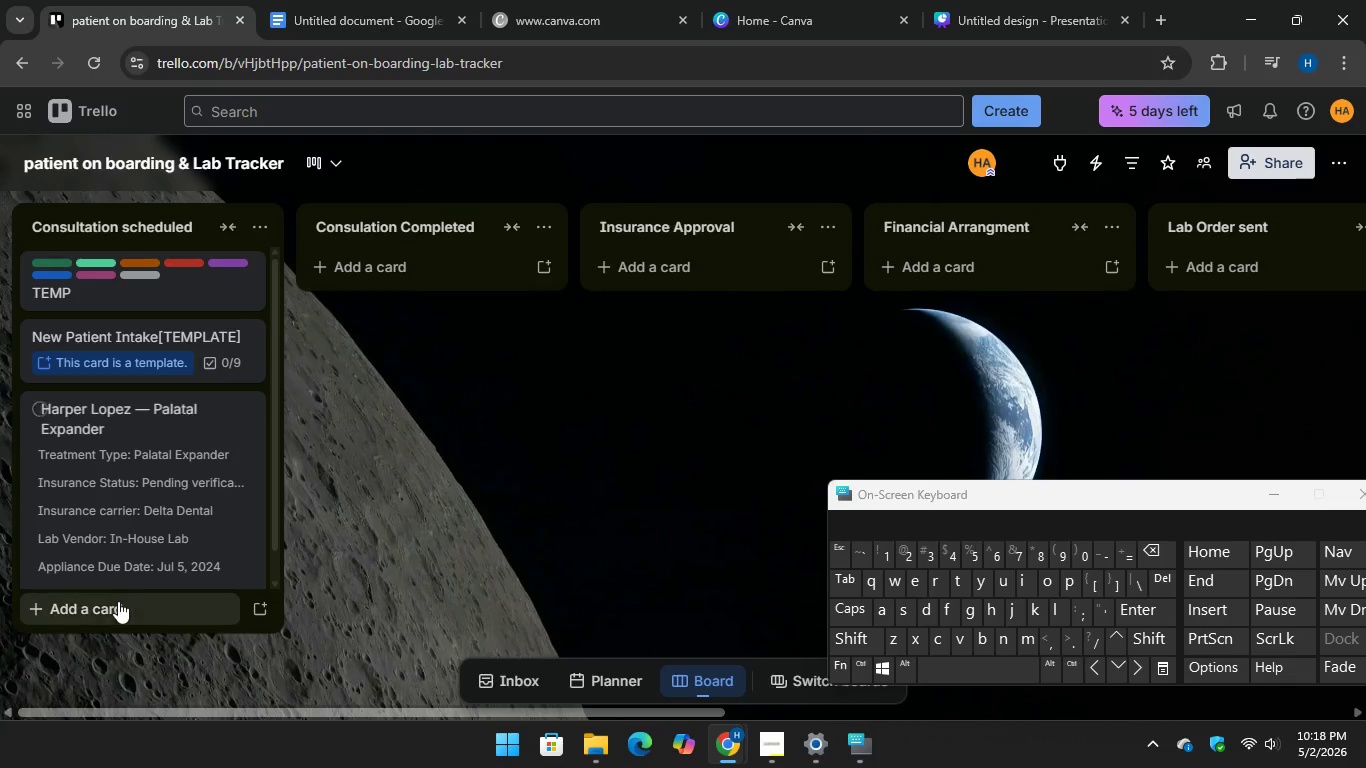 
left_click([116, 602])
 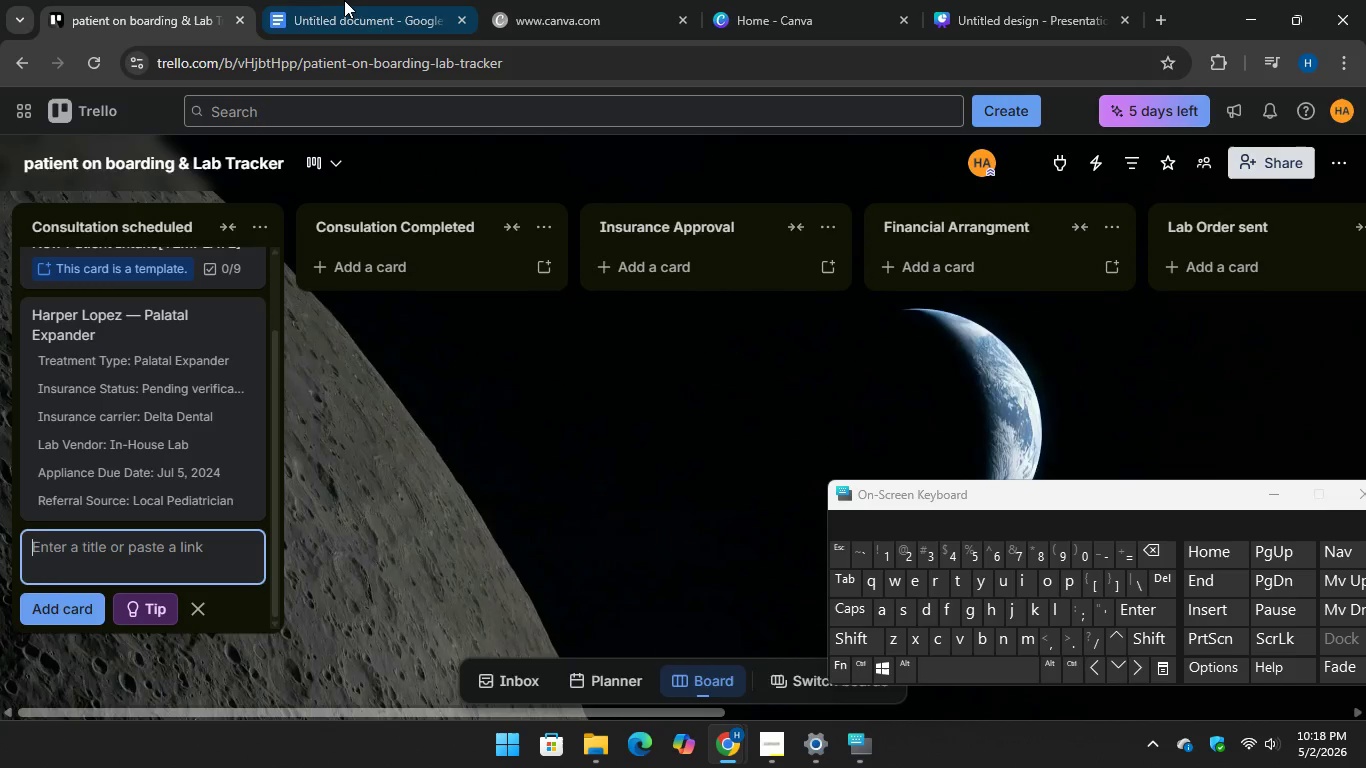 
left_click([346, 0])
 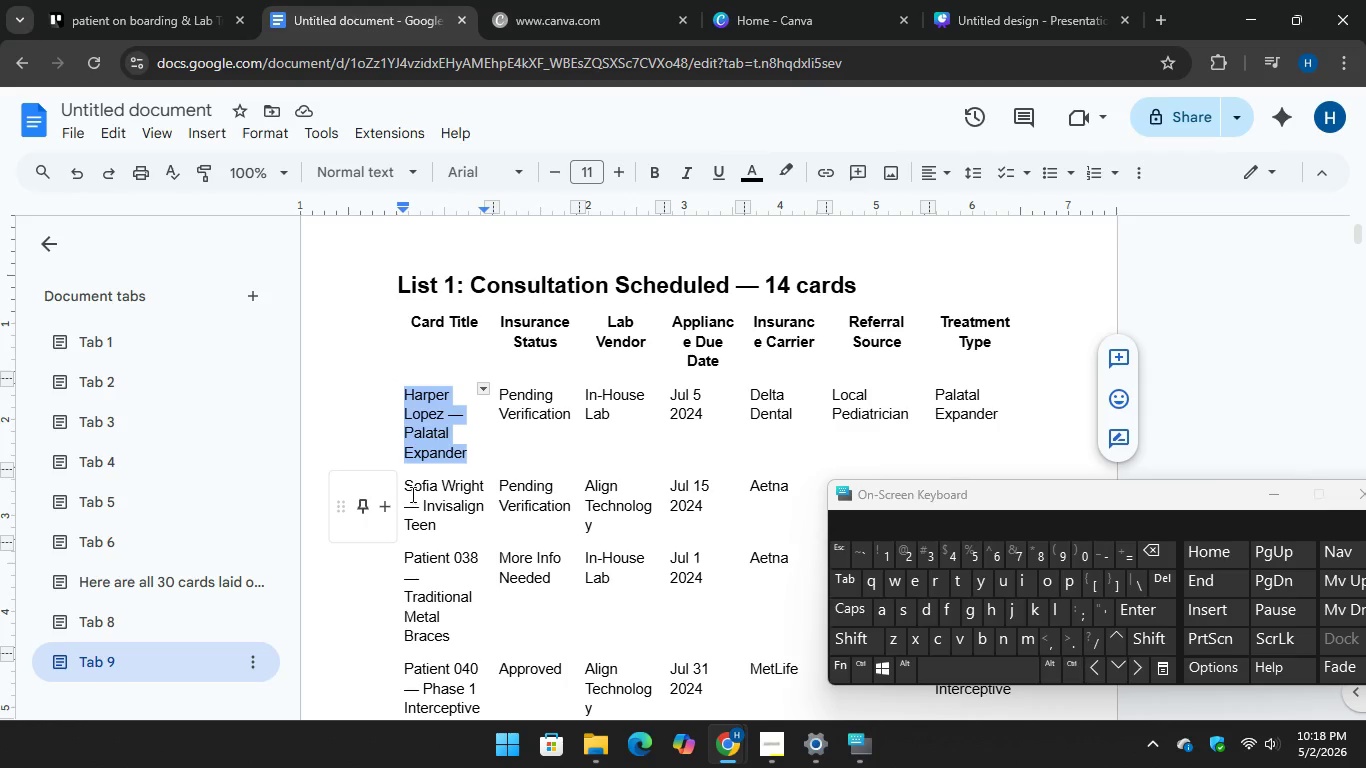 
left_click_drag(start_coordinate=[404, 482], to_coordinate=[445, 528])
 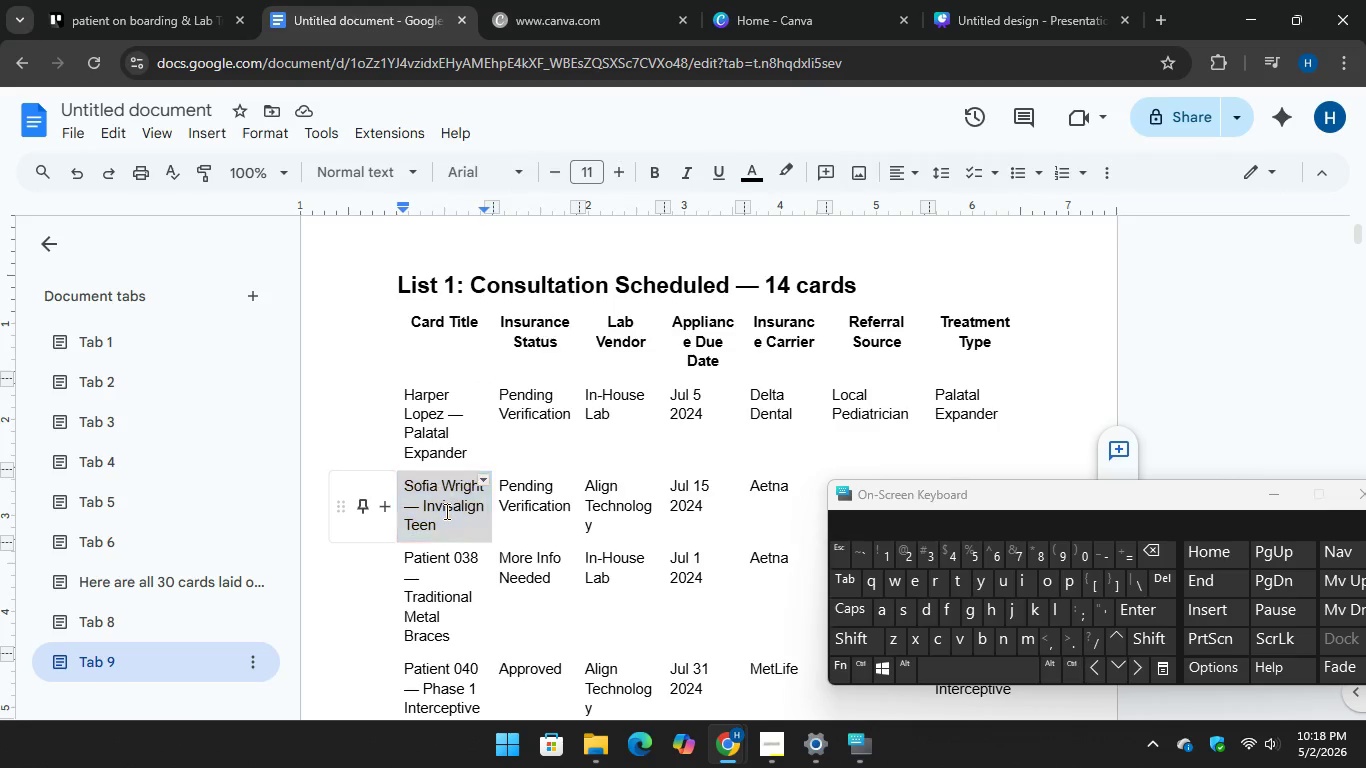 
right_click([445, 511])
 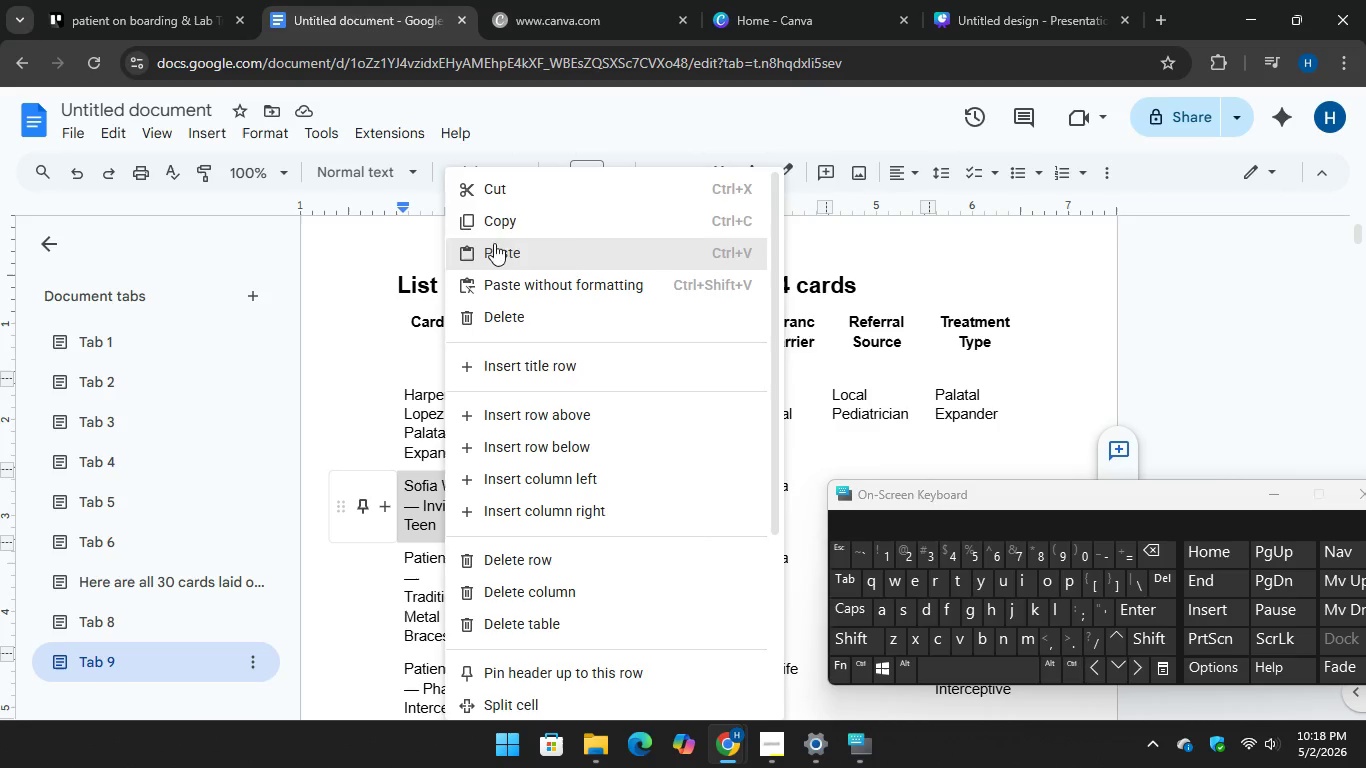 
left_click([493, 222])
 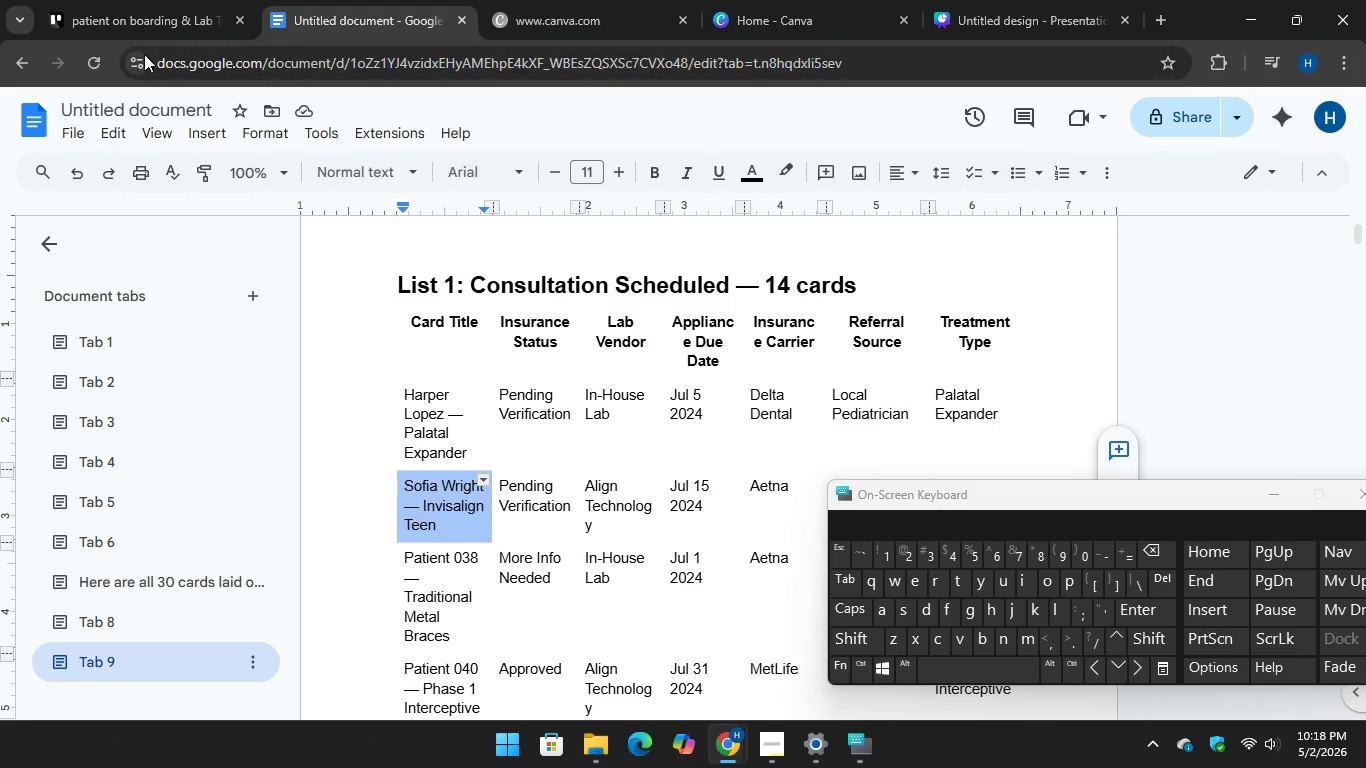 
left_click([148, 14])
 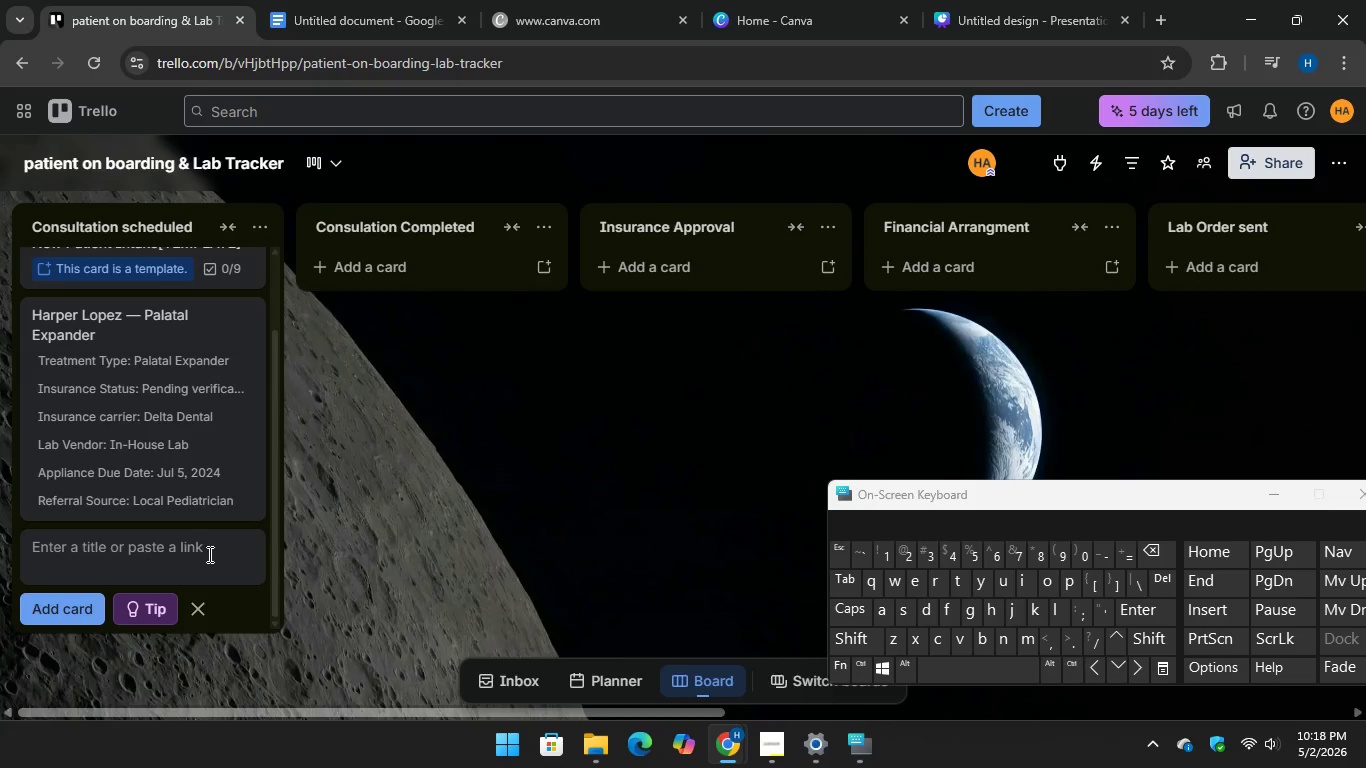 
right_click([201, 554])
 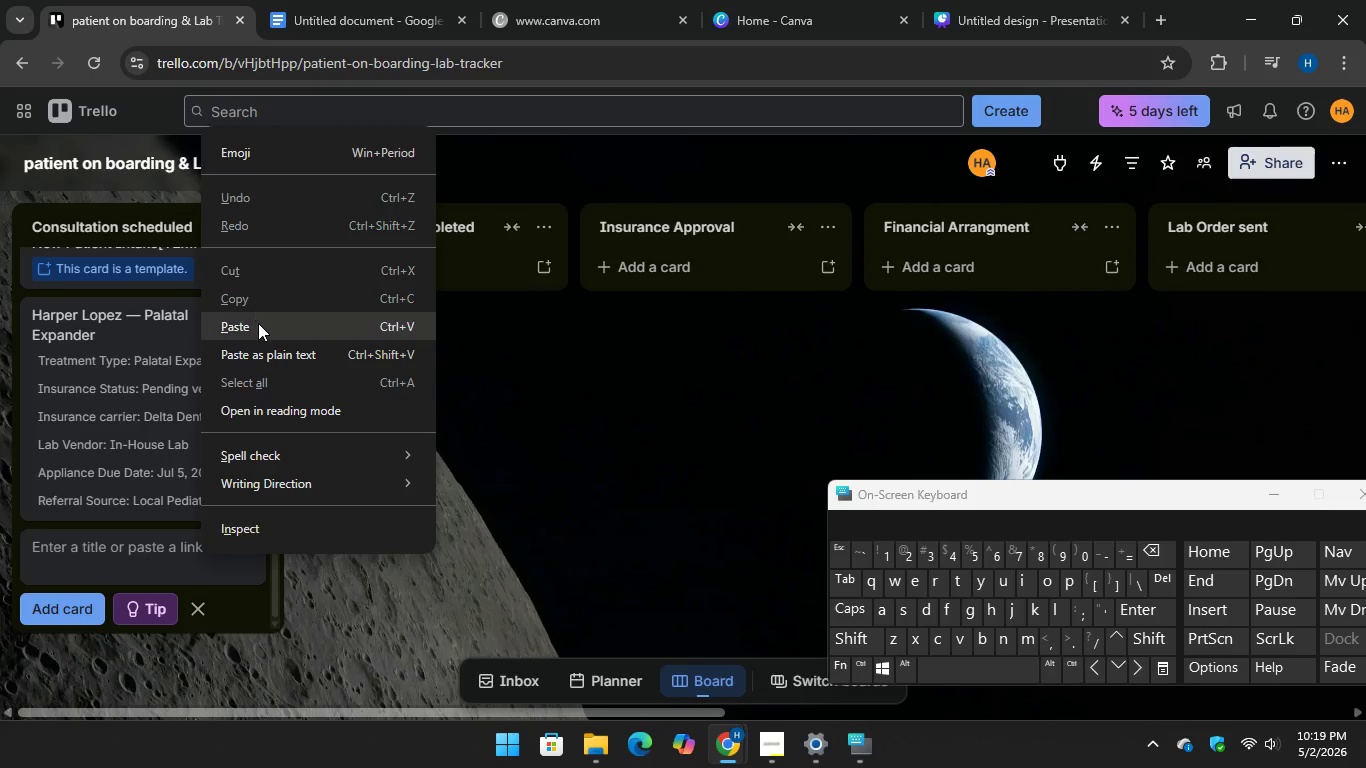 
left_click([260, 324])
 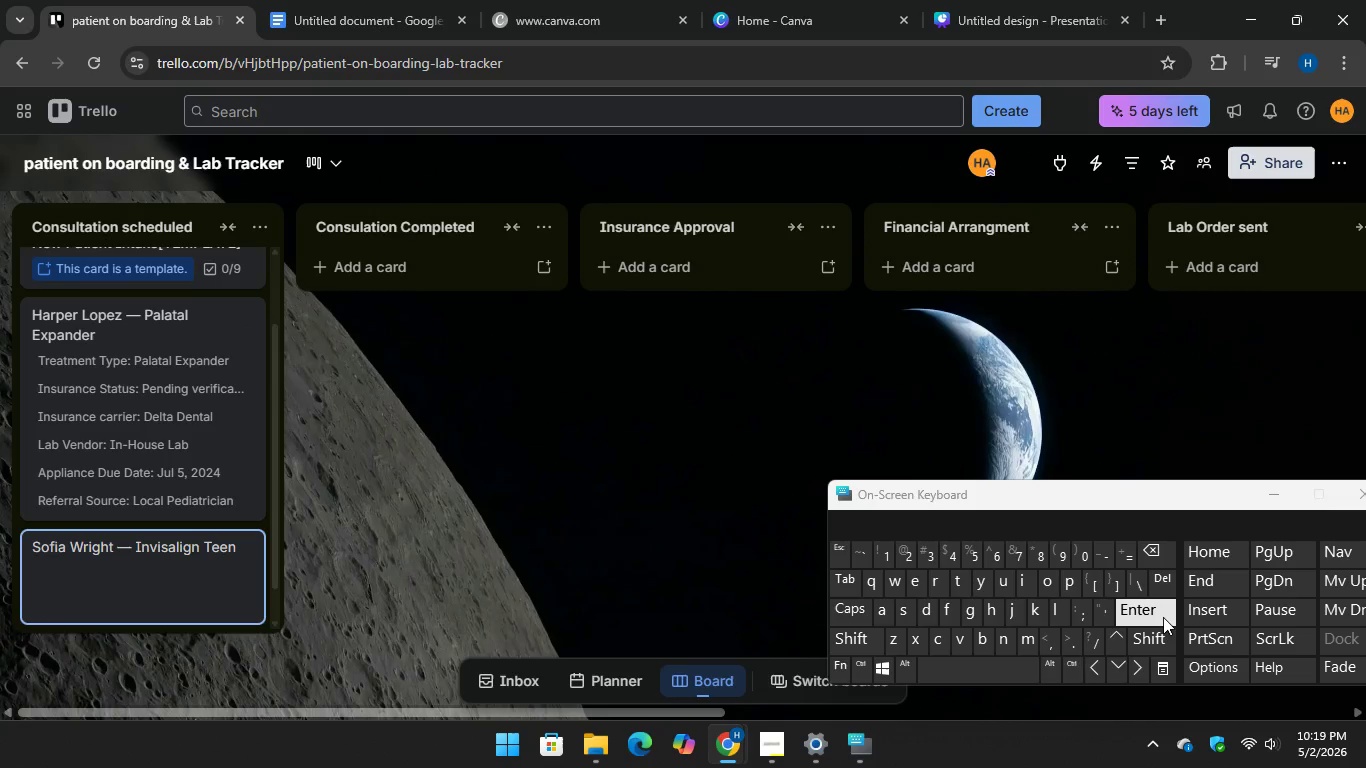 
key(Enter)
 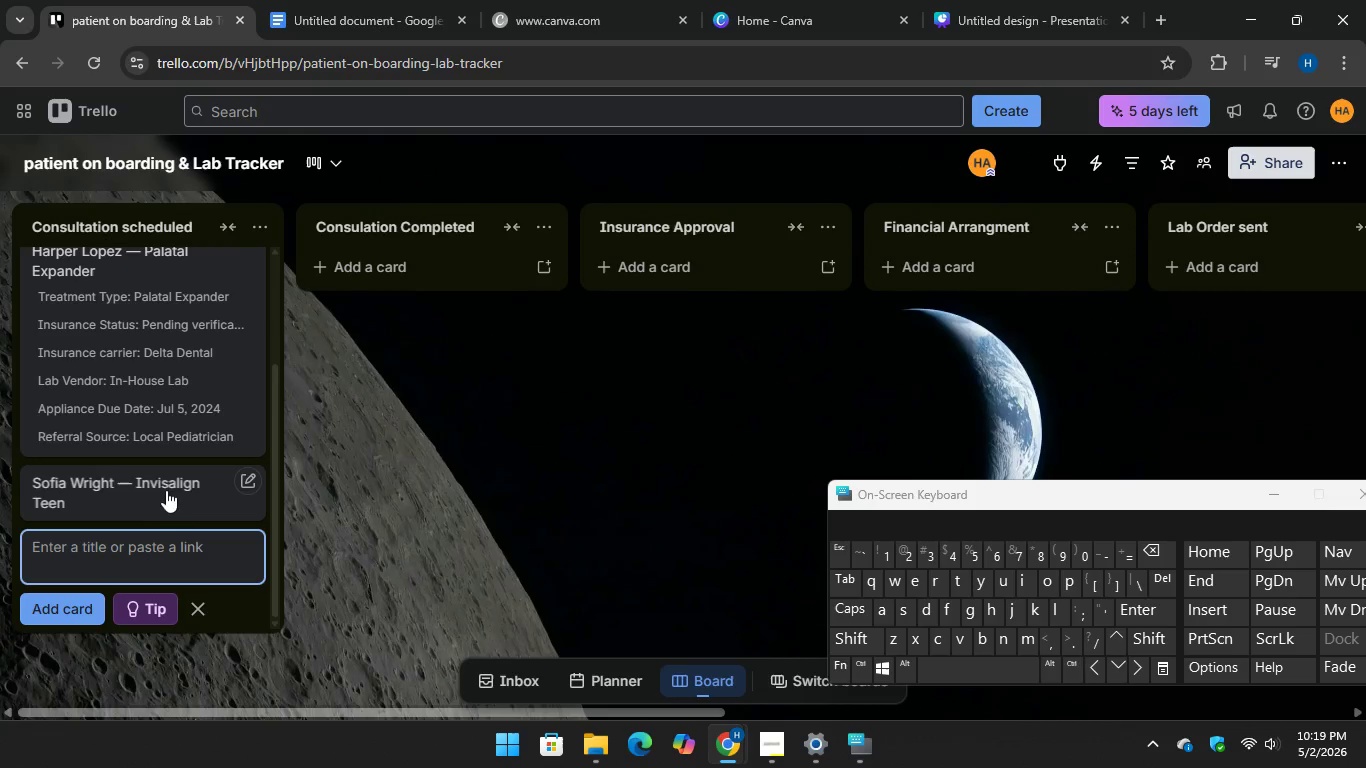 
left_click([155, 481])
 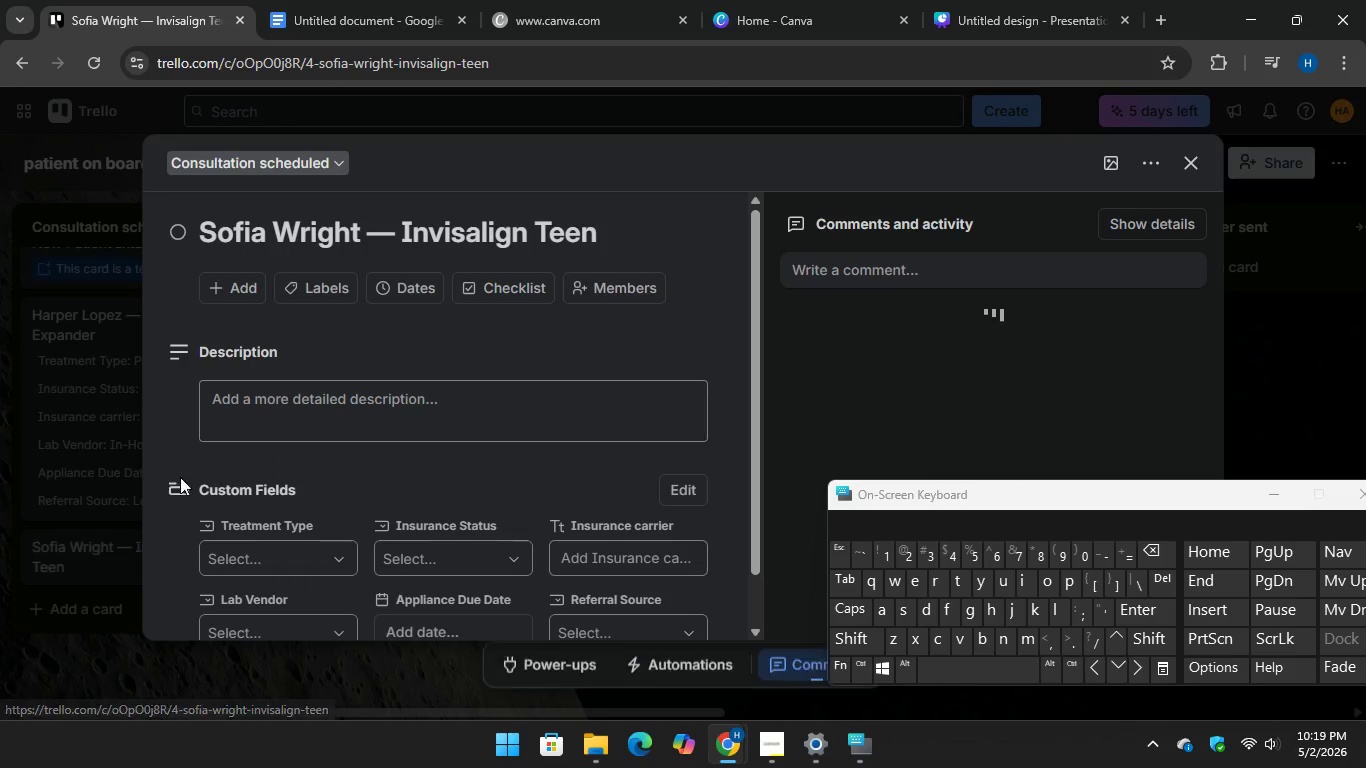 
scroll: coordinate [352, 433], scroll_direction: down, amount: 2.0
 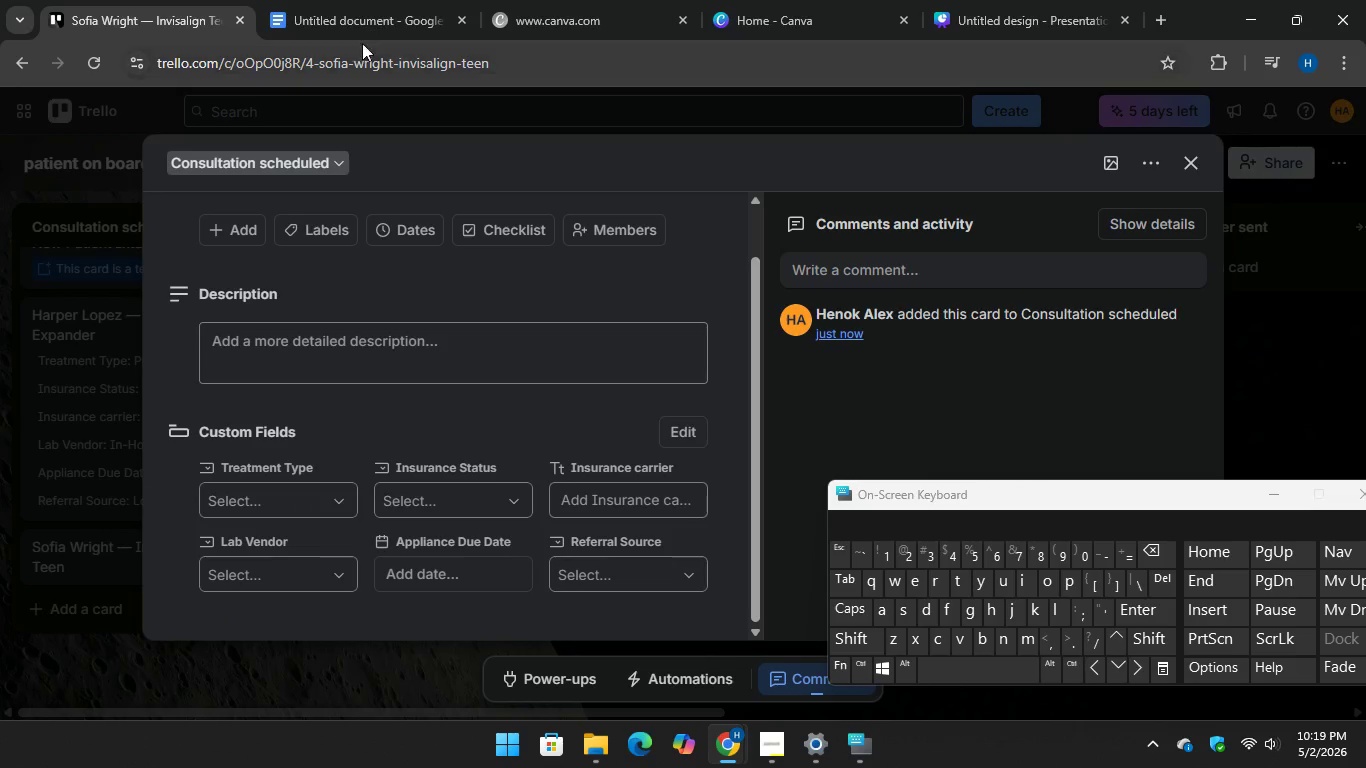 
left_click([368, 8])
 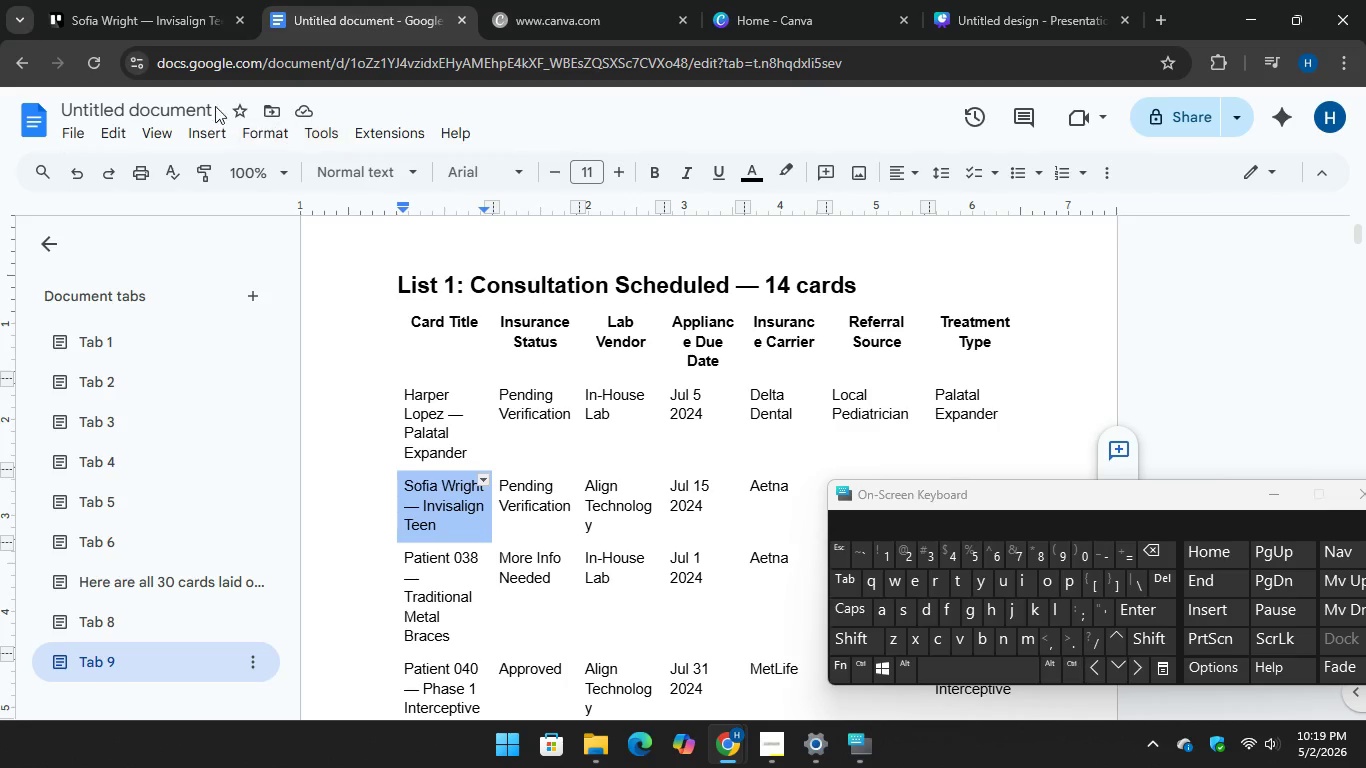 
left_click([120, 9])
 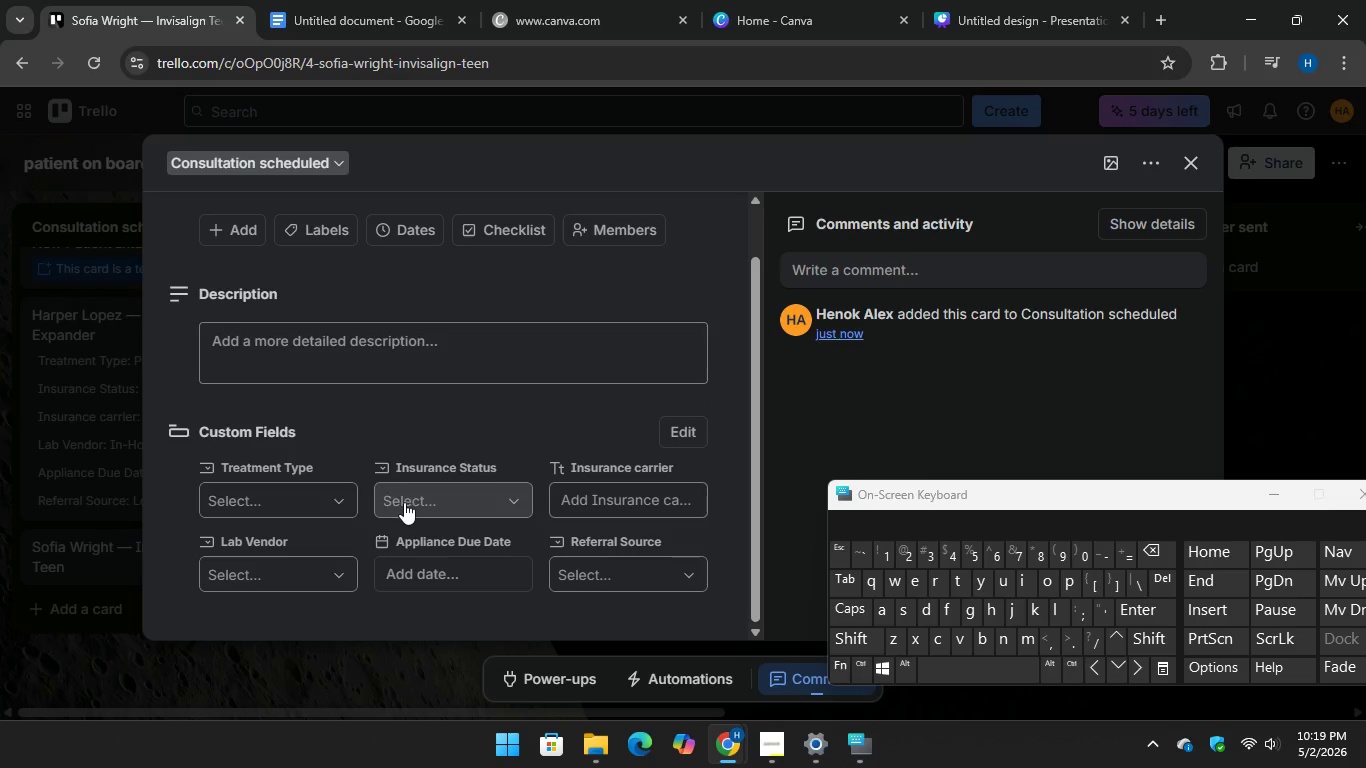 
left_click([409, 500])
 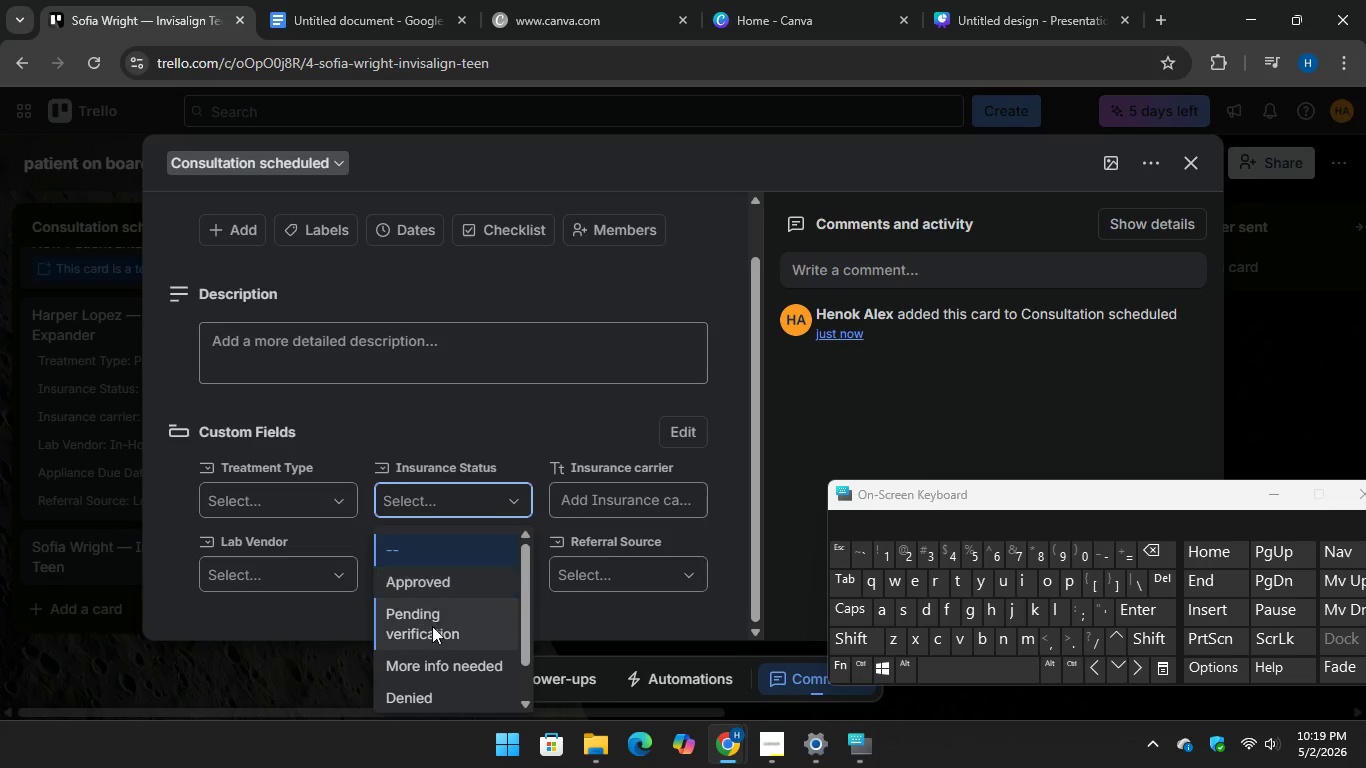 
left_click([432, 627])
 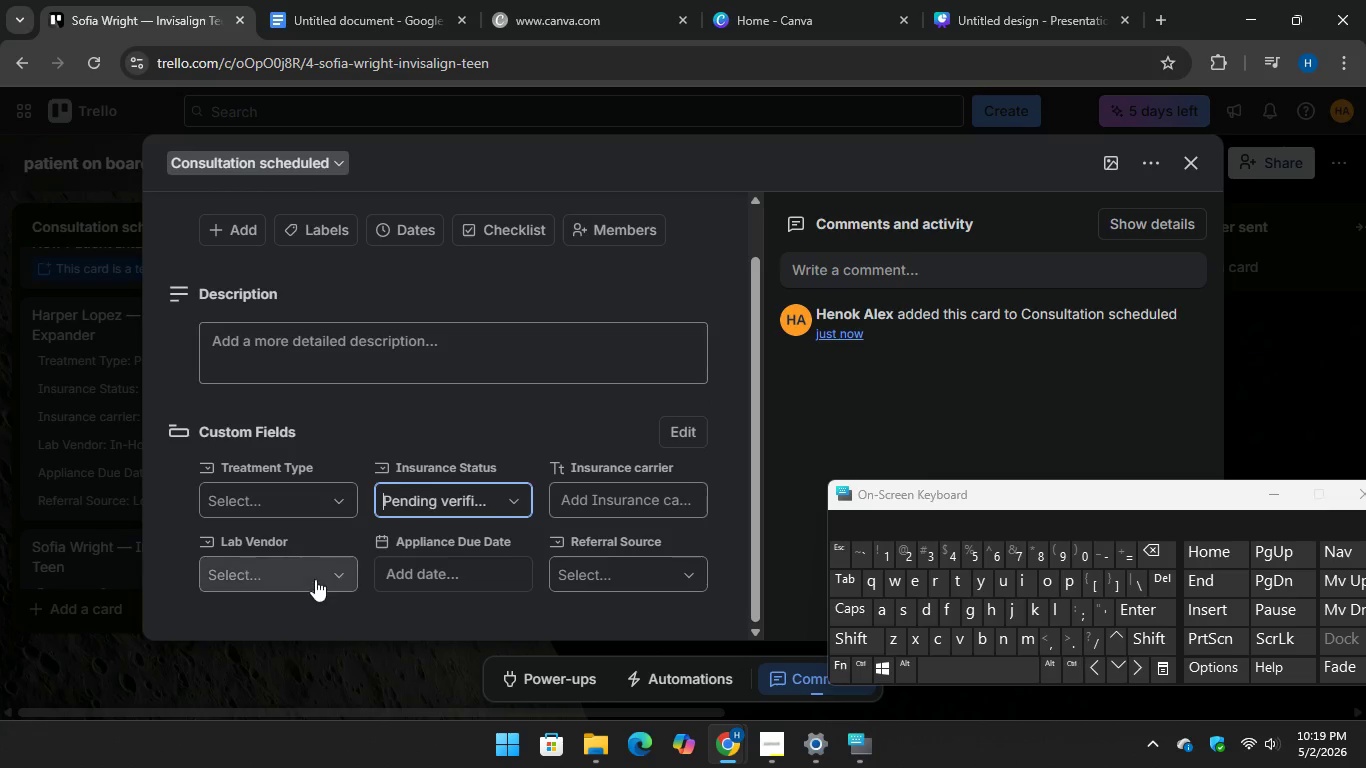 
left_click([314, 576])
 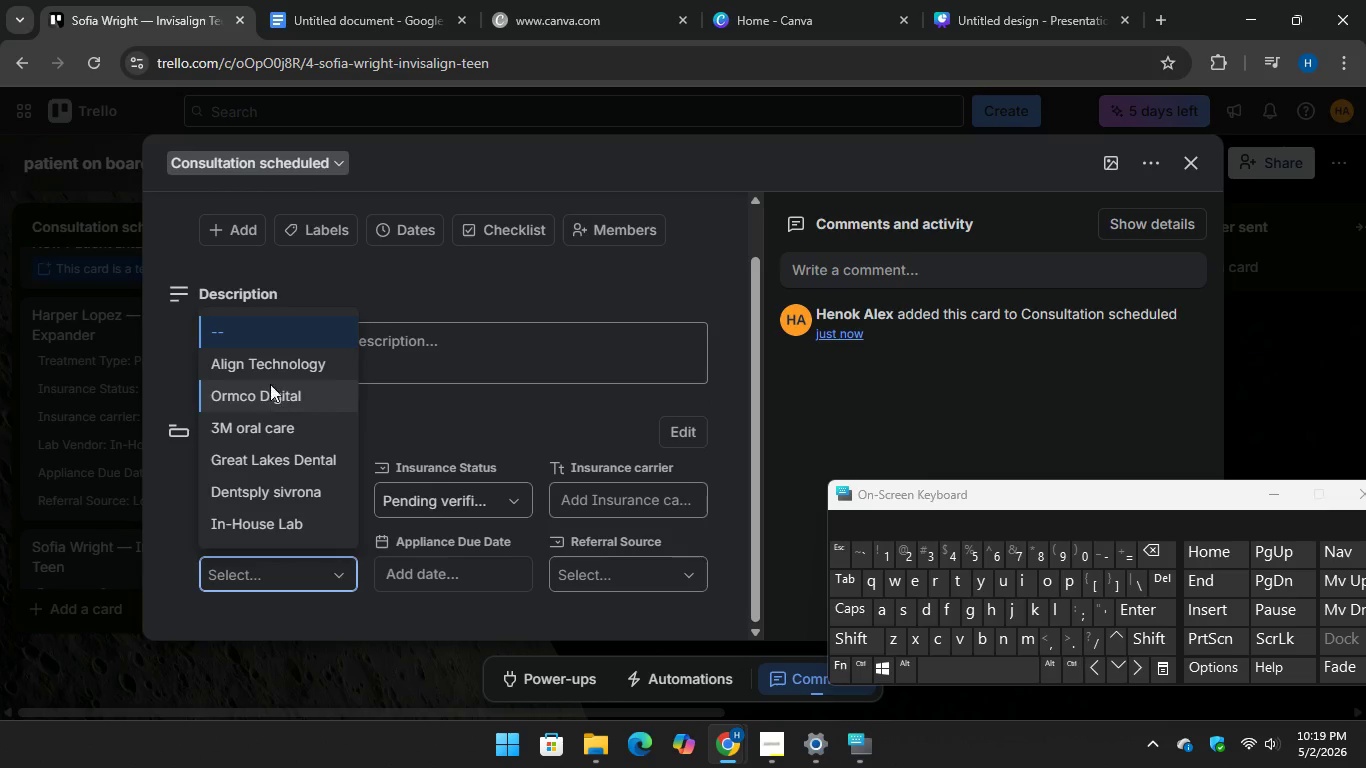 
left_click([270, 361])
 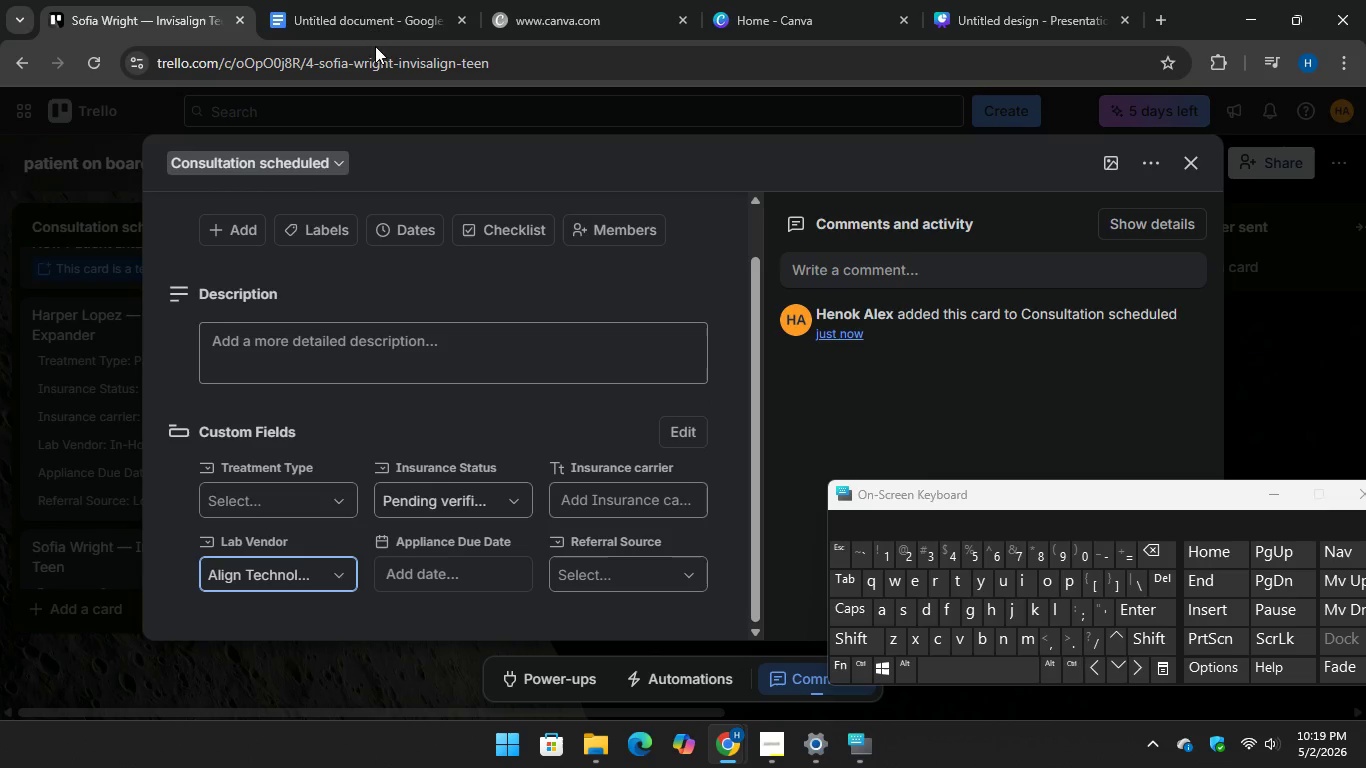 
left_click([366, 0])
 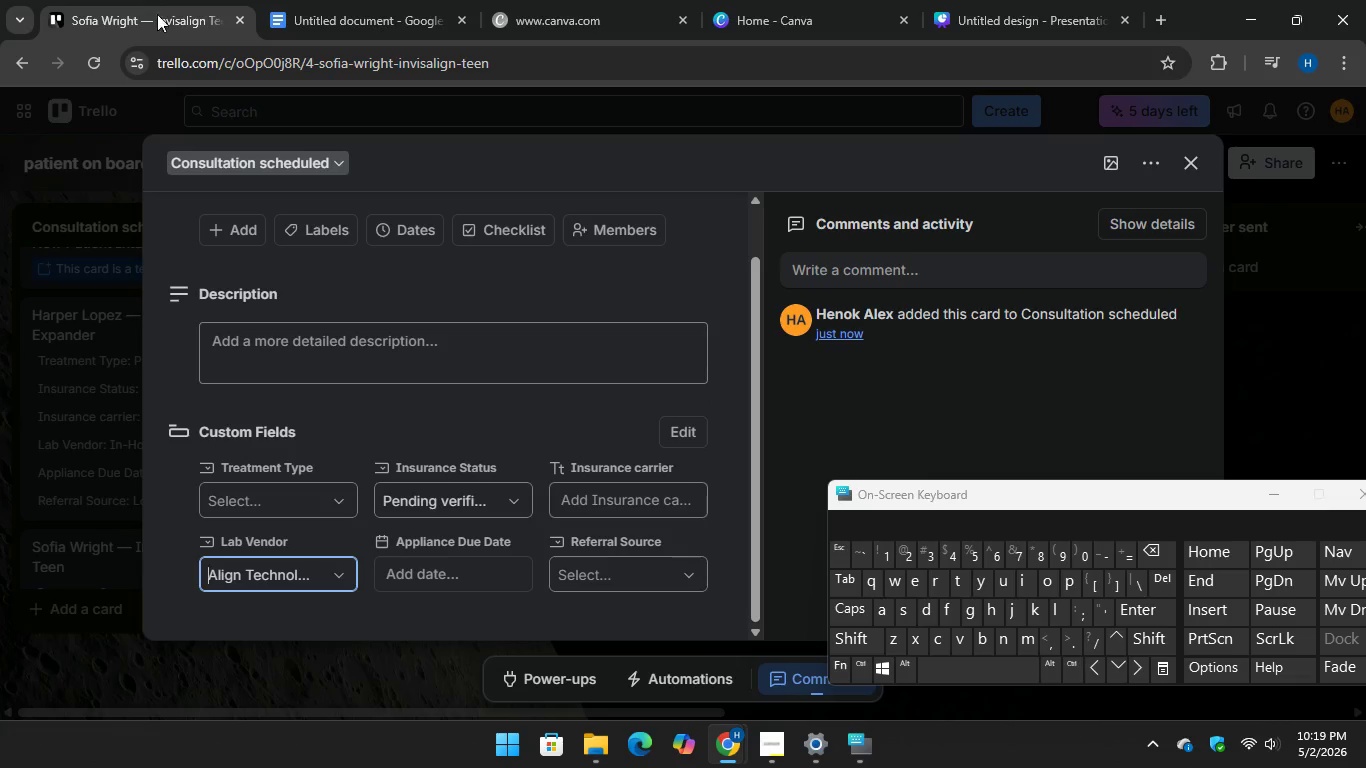 
left_click([461, 567])
 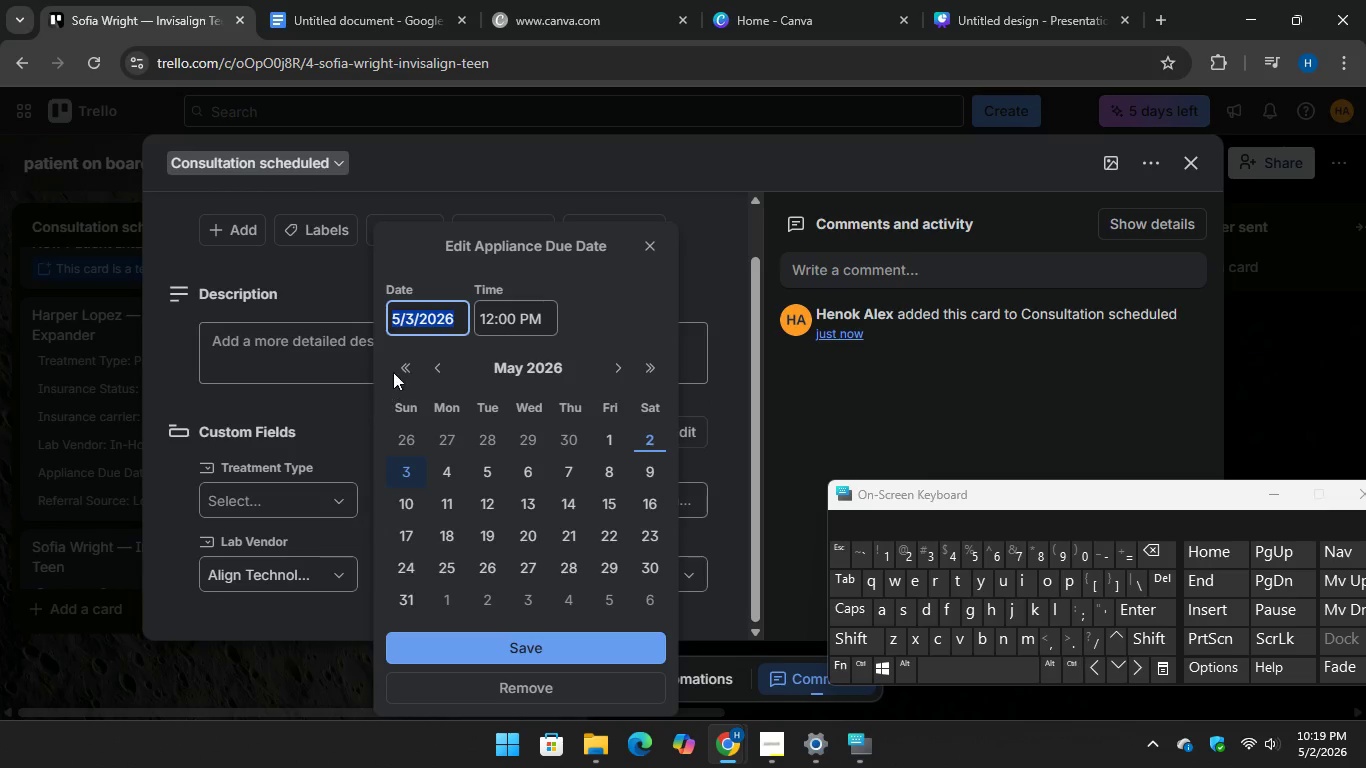 
double_click([406, 367])
 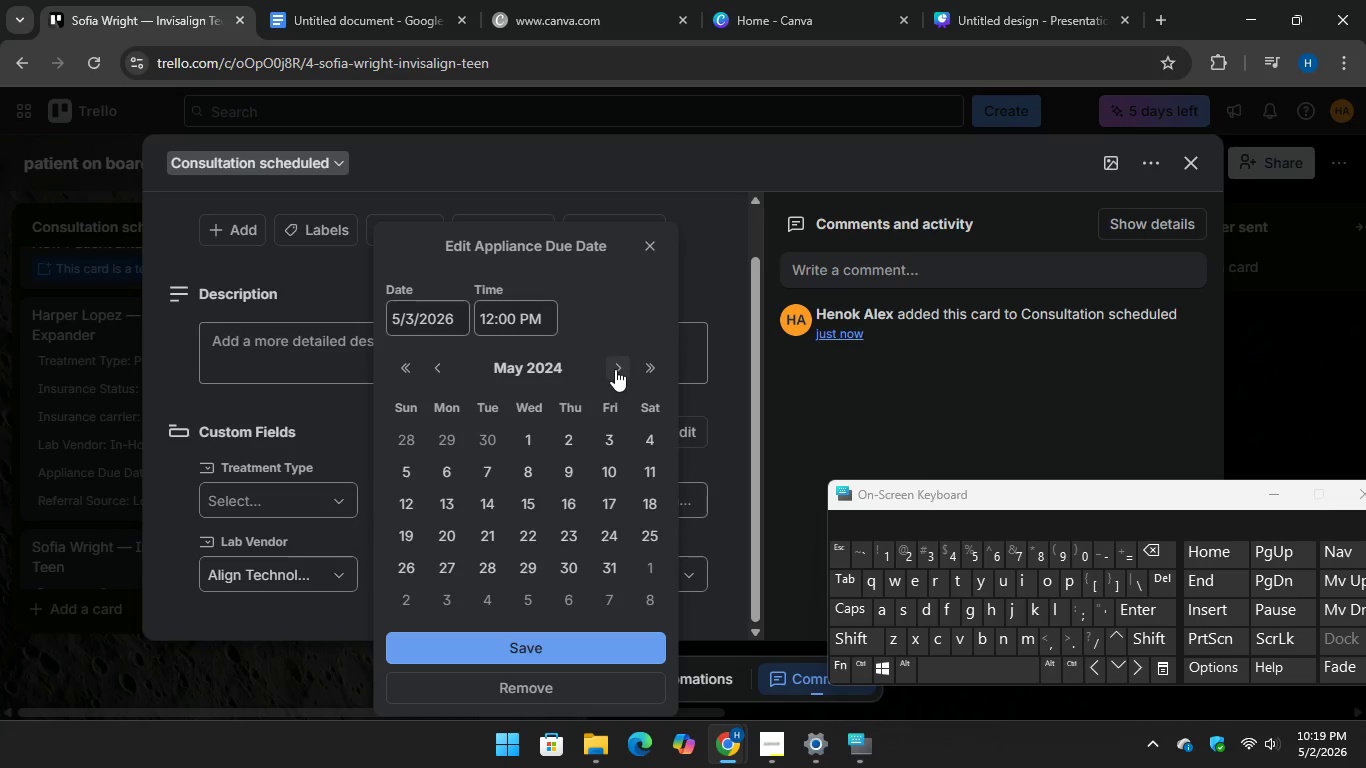 
double_click([617, 370])
 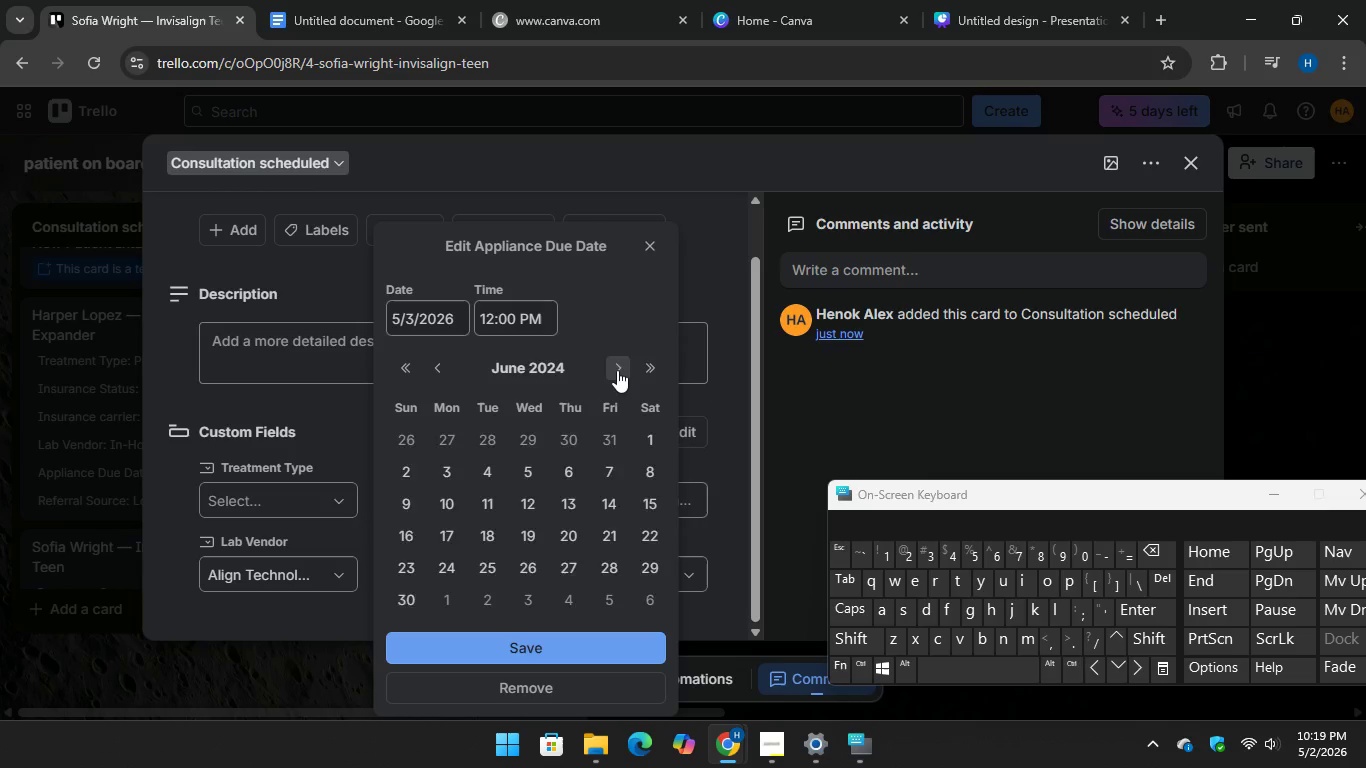 
triple_click([617, 370])
 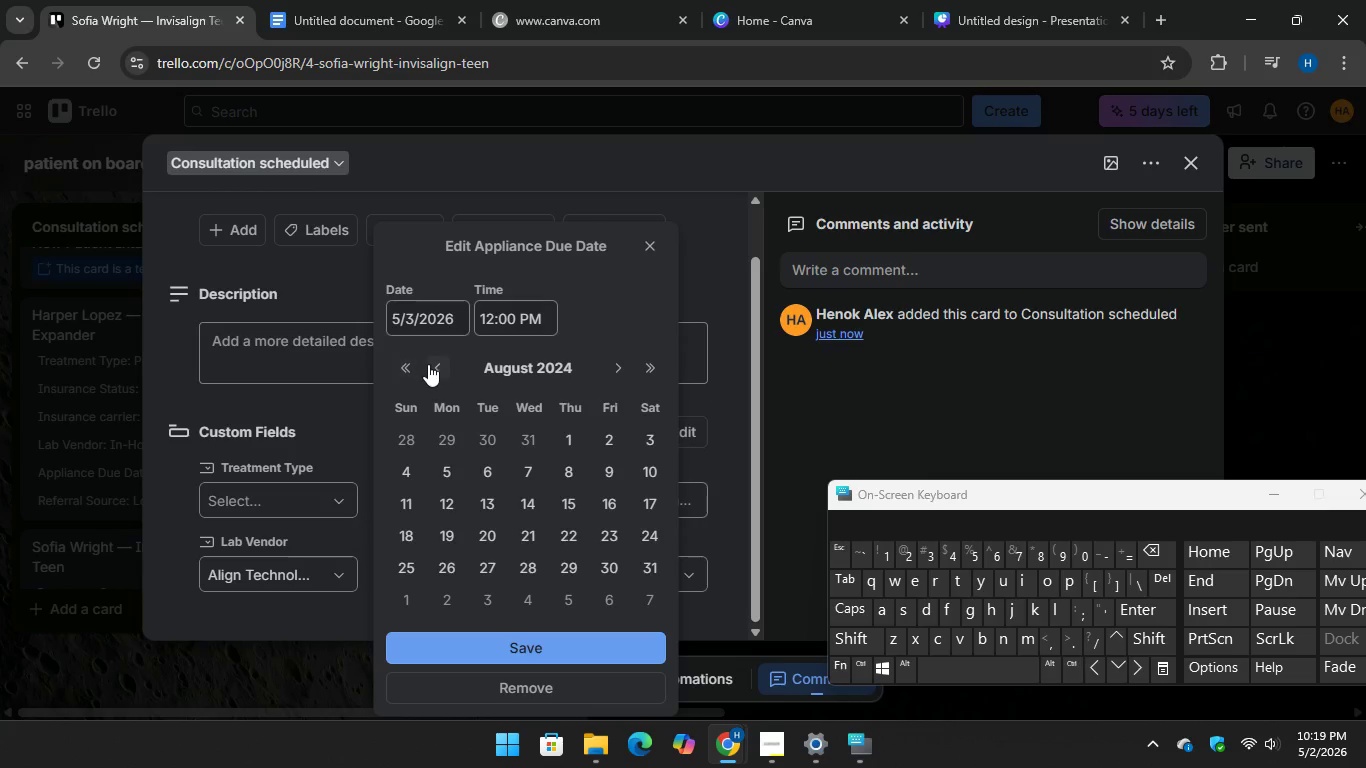 
left_click([431, 363])
 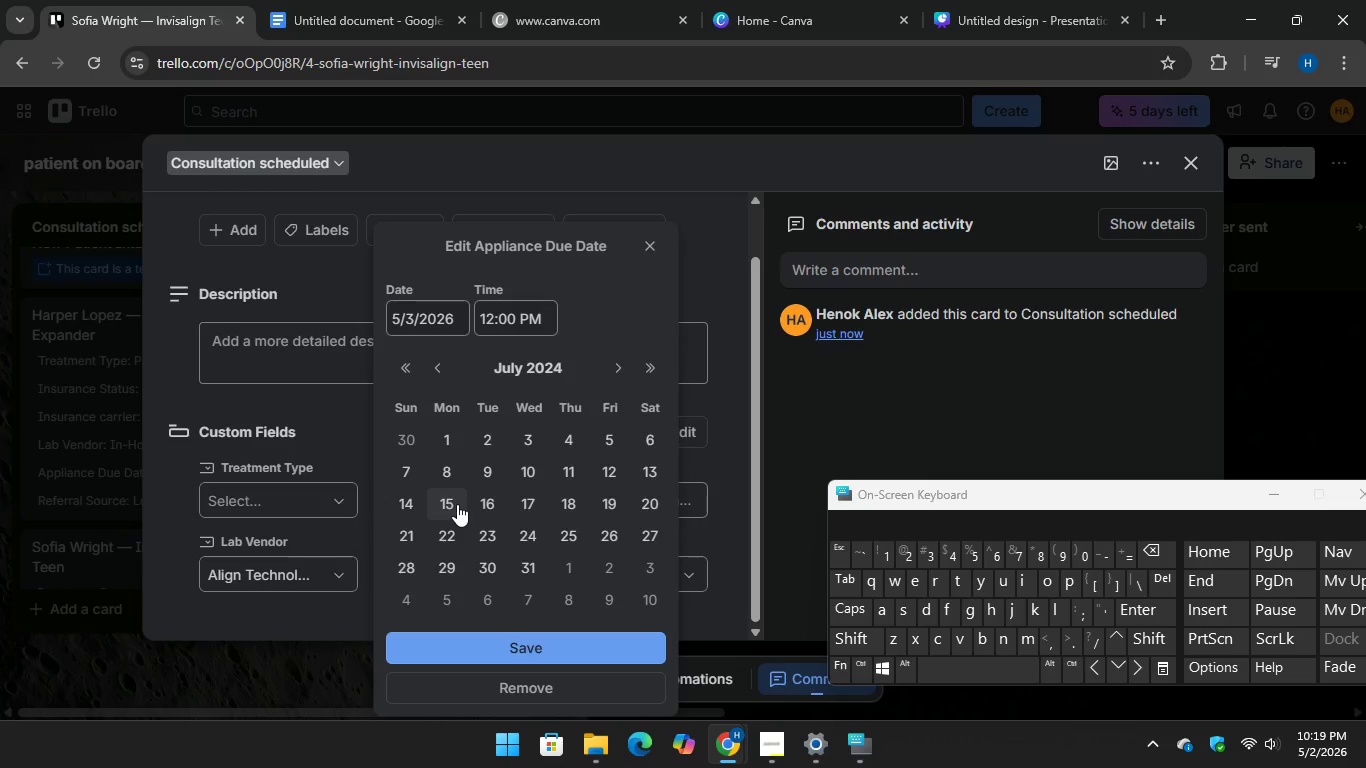 
left_click([457, 504])
 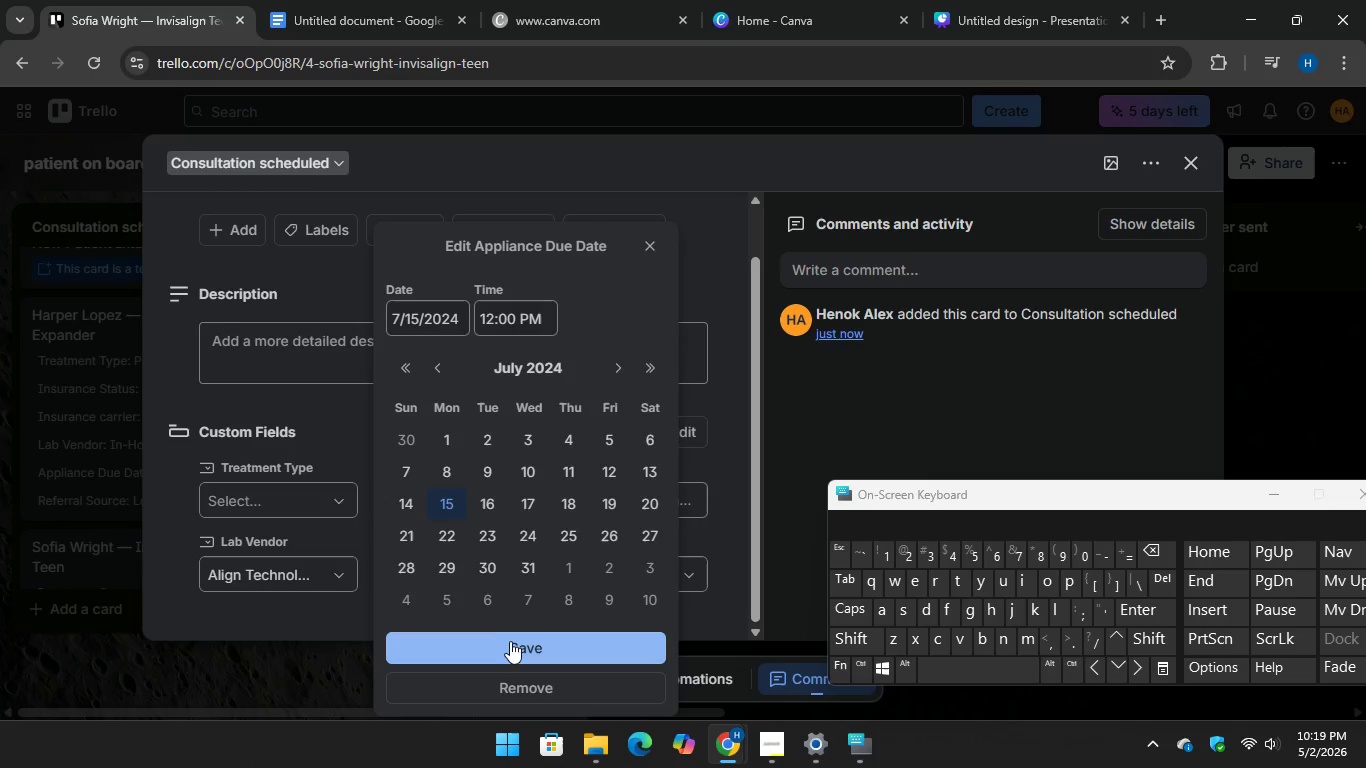 
left_click([510, 642])
 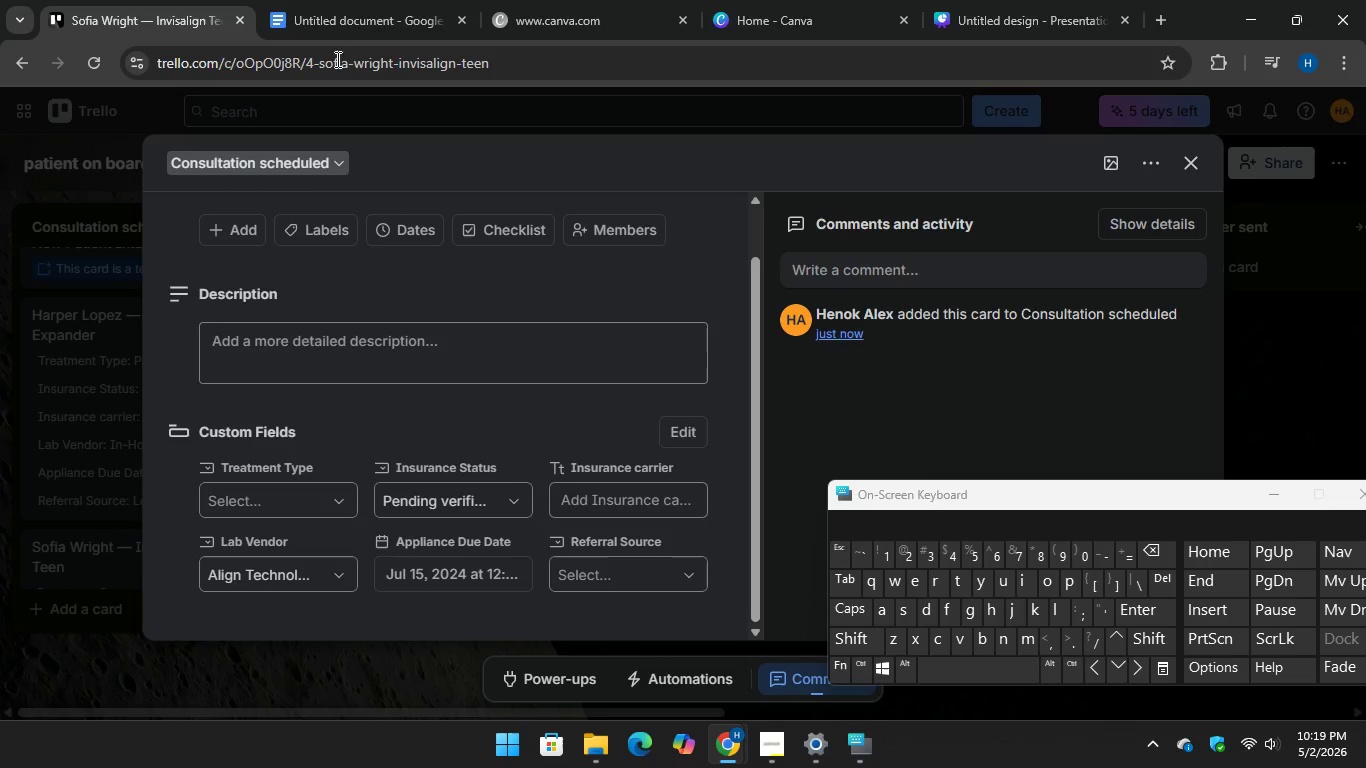 
left_click([355, 6])
 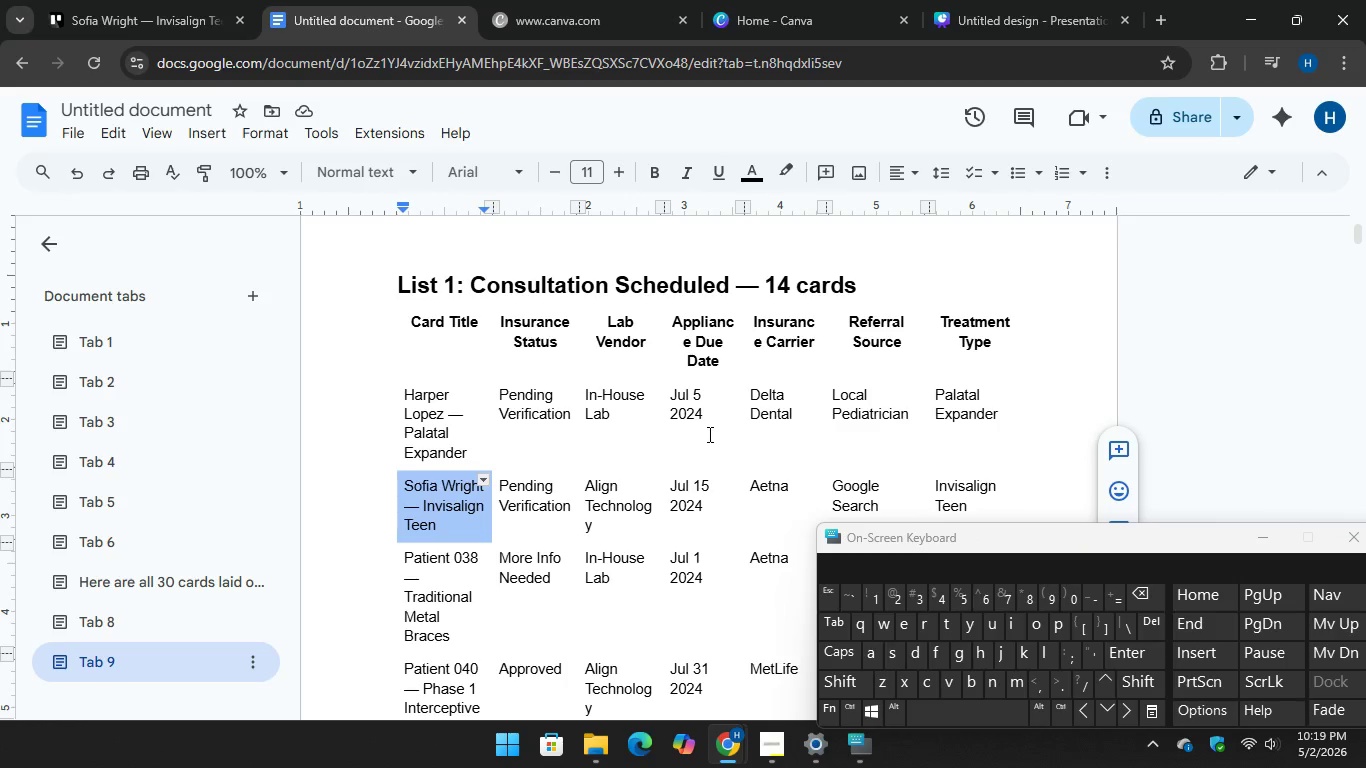 
wait(5.69)
 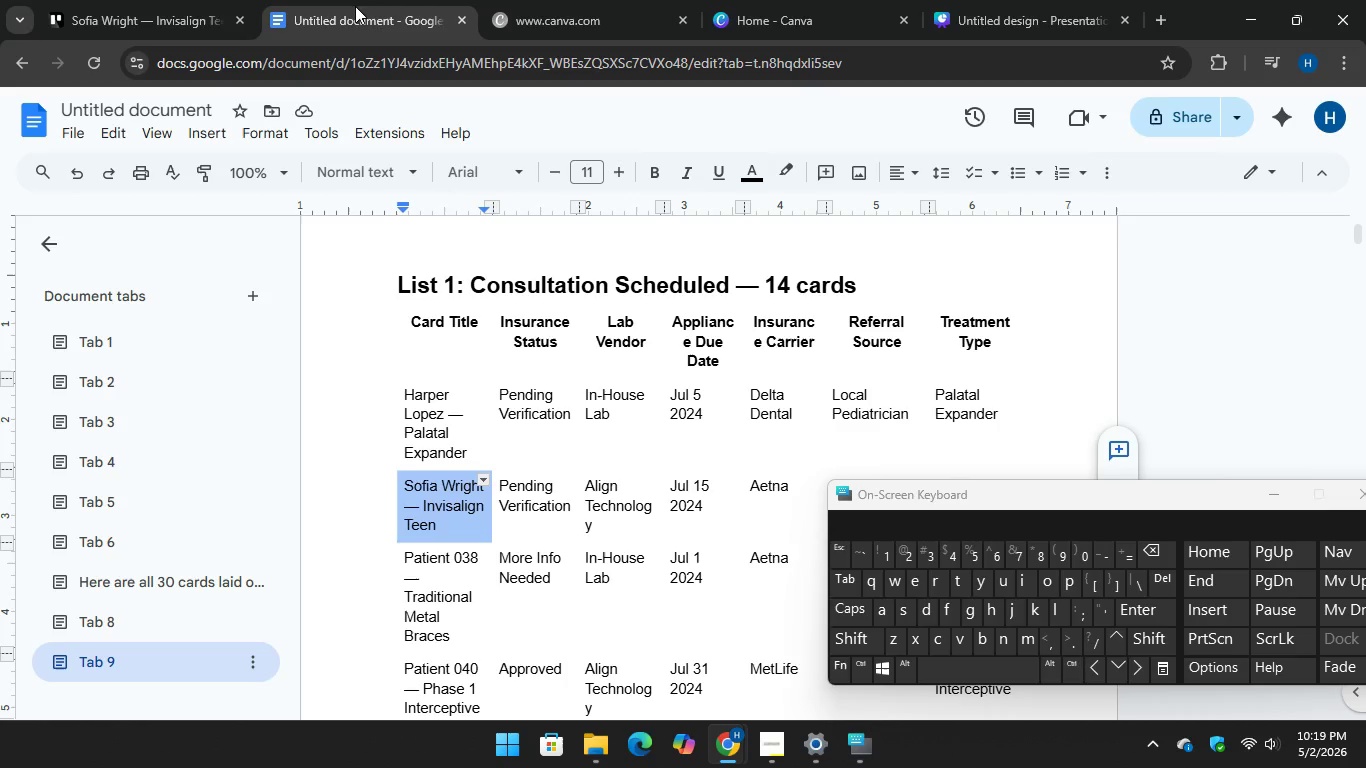 
scroll: coordinate [708, 433], scroll_direction: down, amount: 1.0
 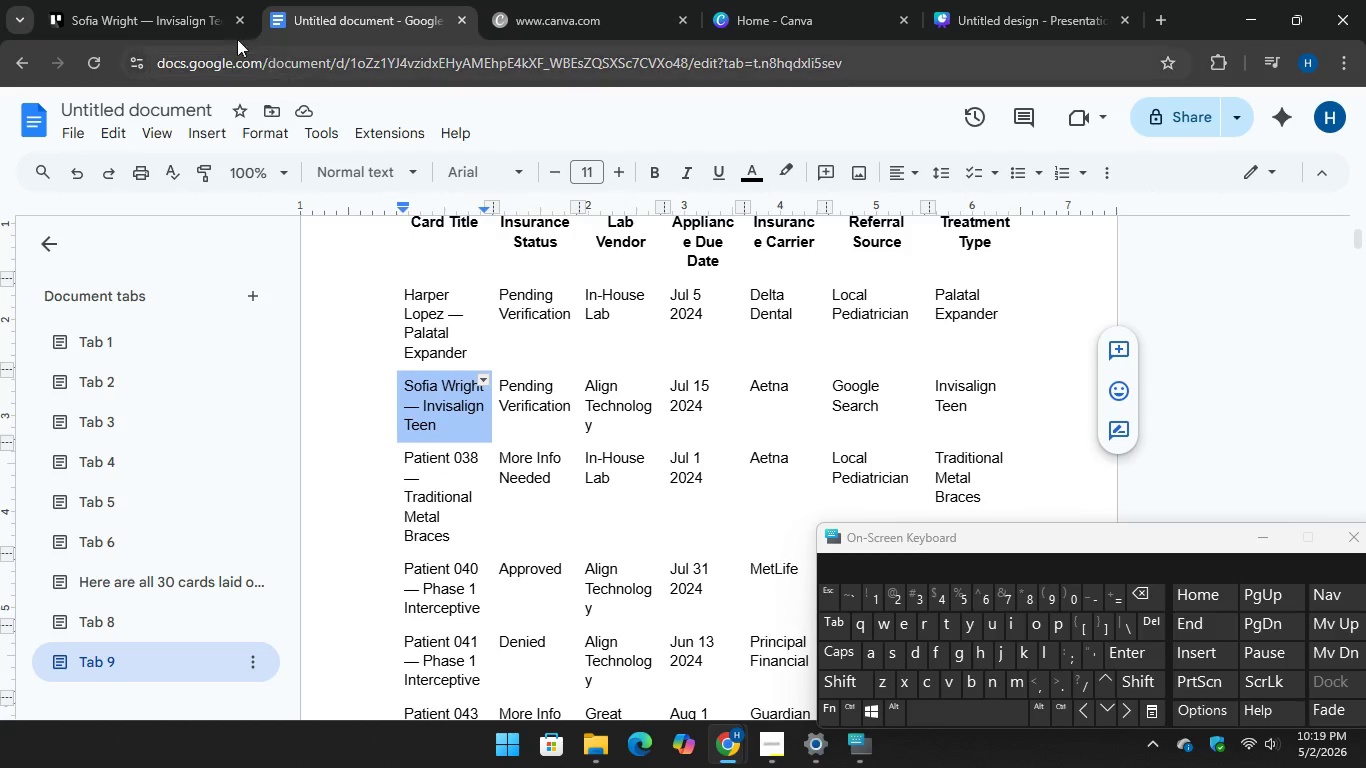 
left_click([159, 0])
 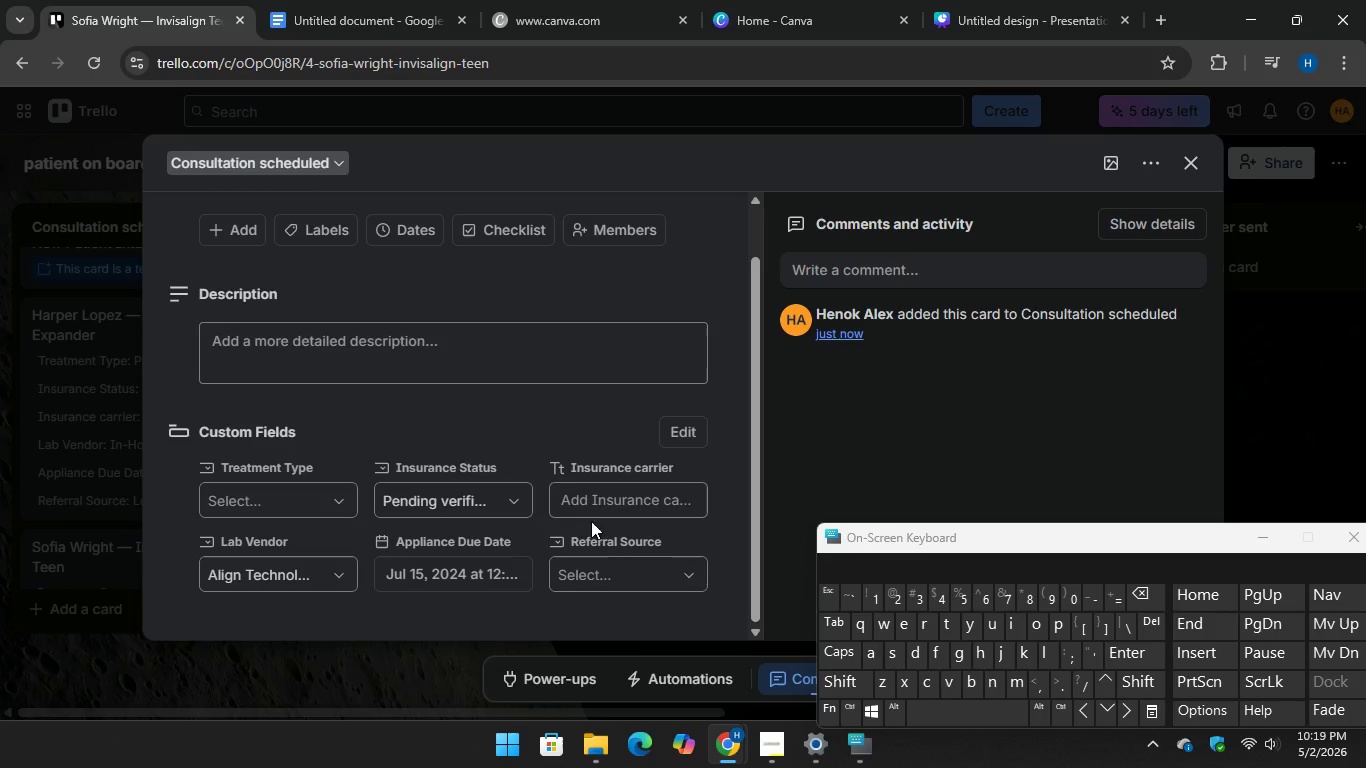 
left_click([591, 495])
 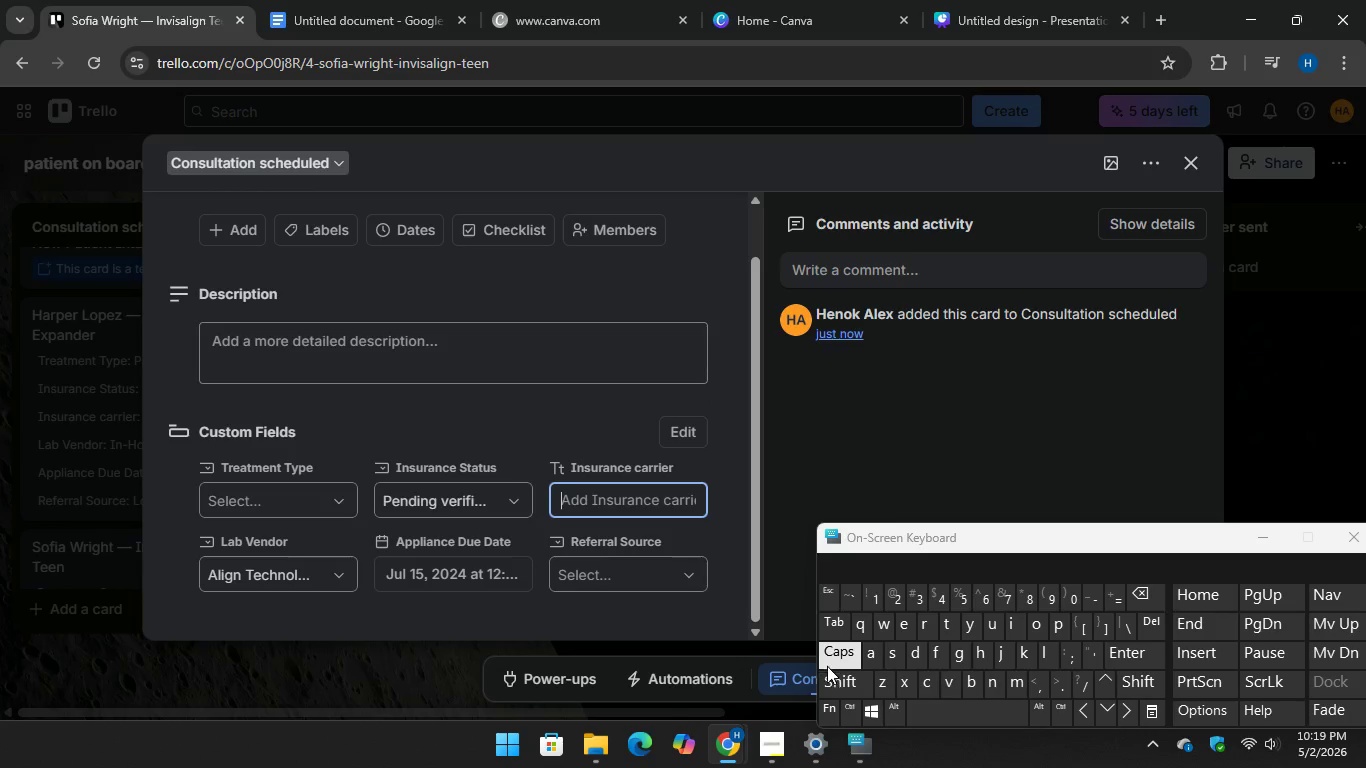 
type(Aetna)
 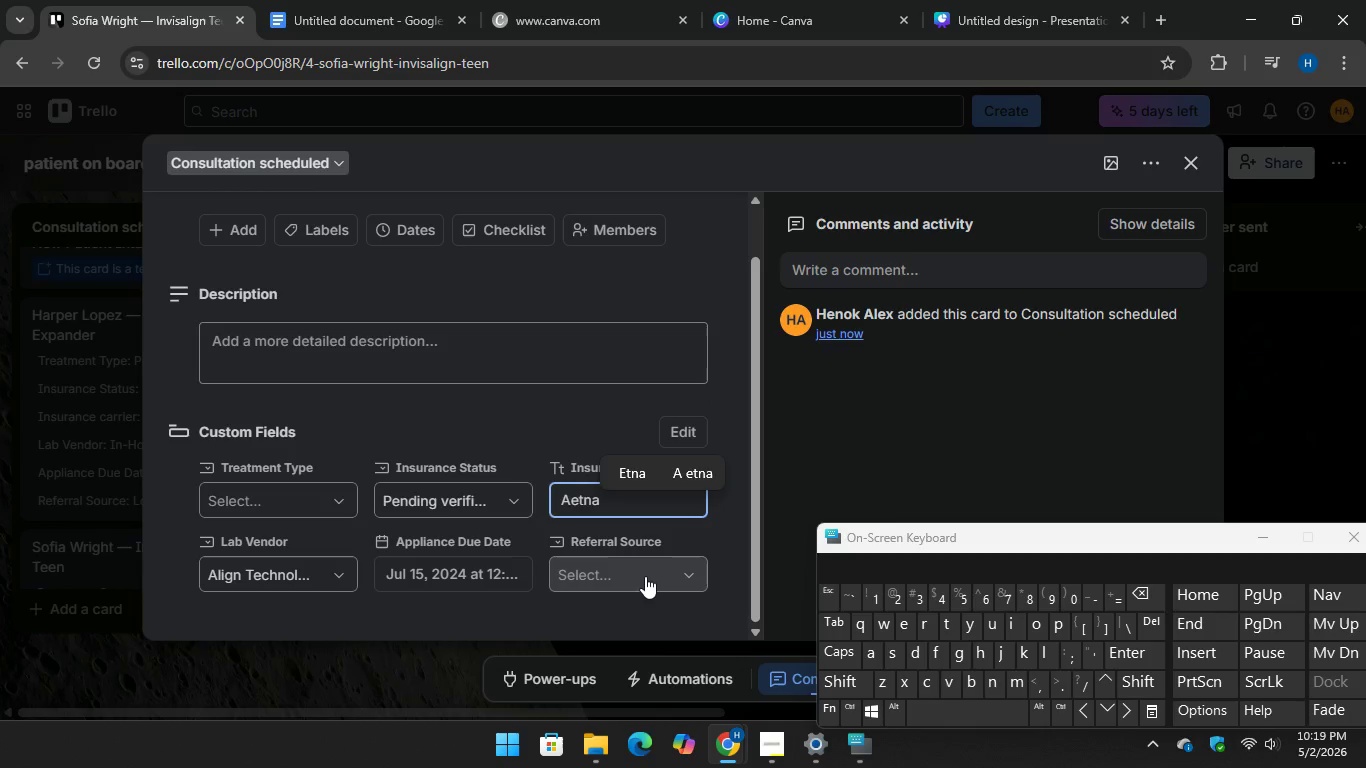 
left_click([645, 574])
 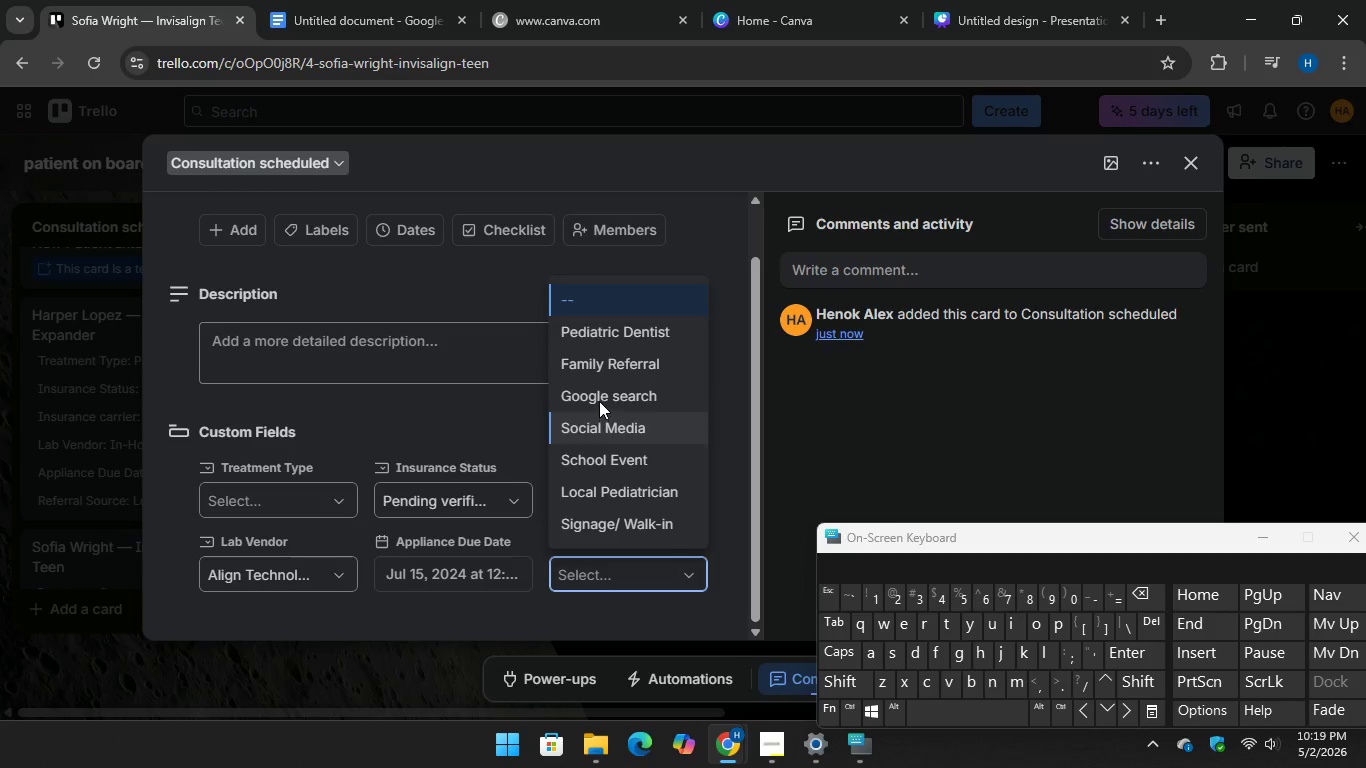 
left_click([601, 398])
 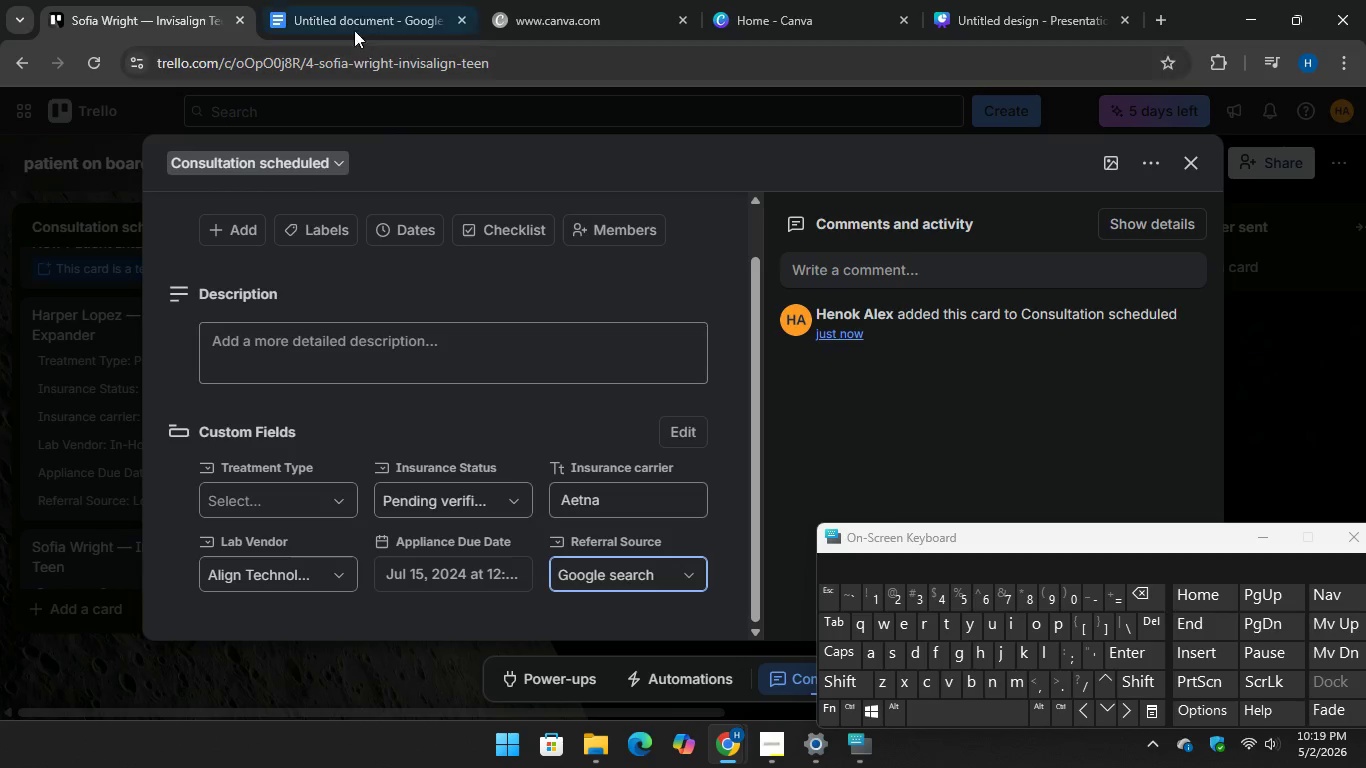 
left_click([347, 22])
 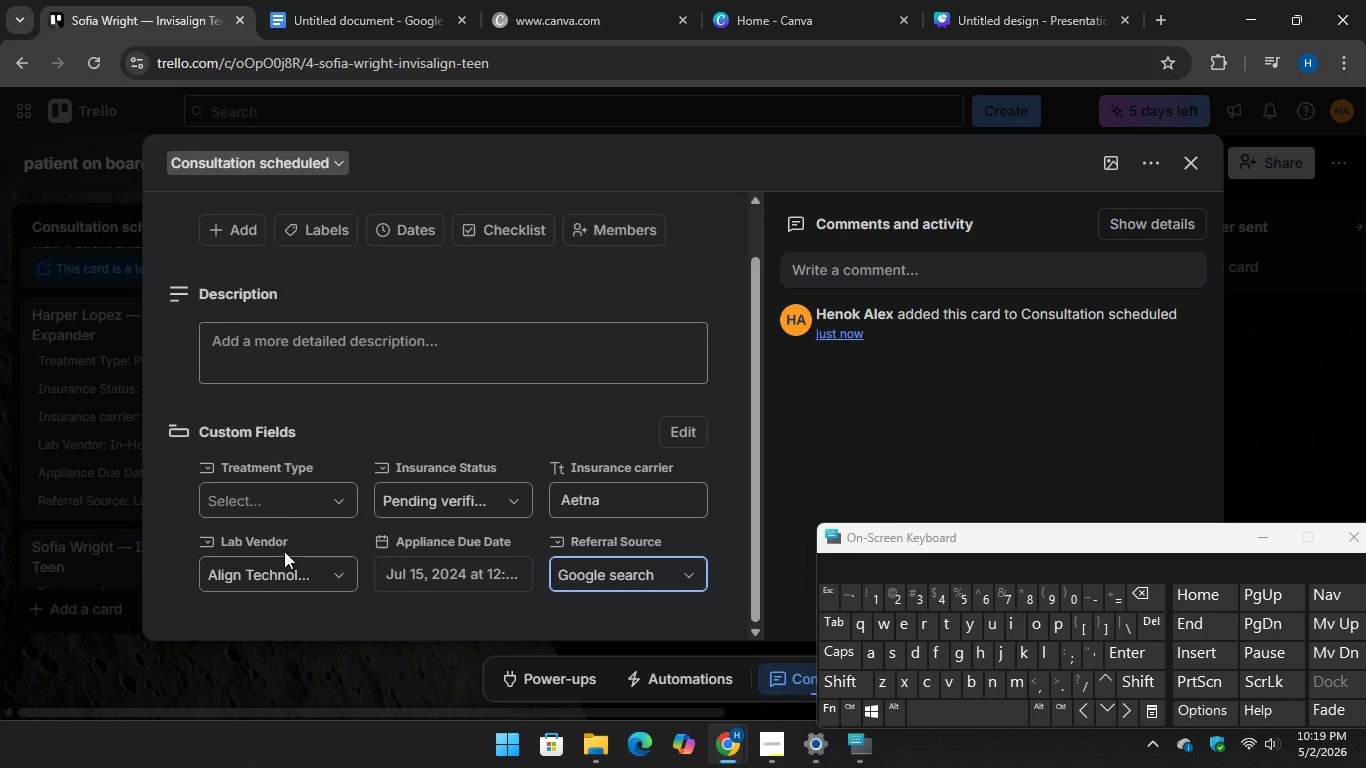 
left_click([267, 492])
 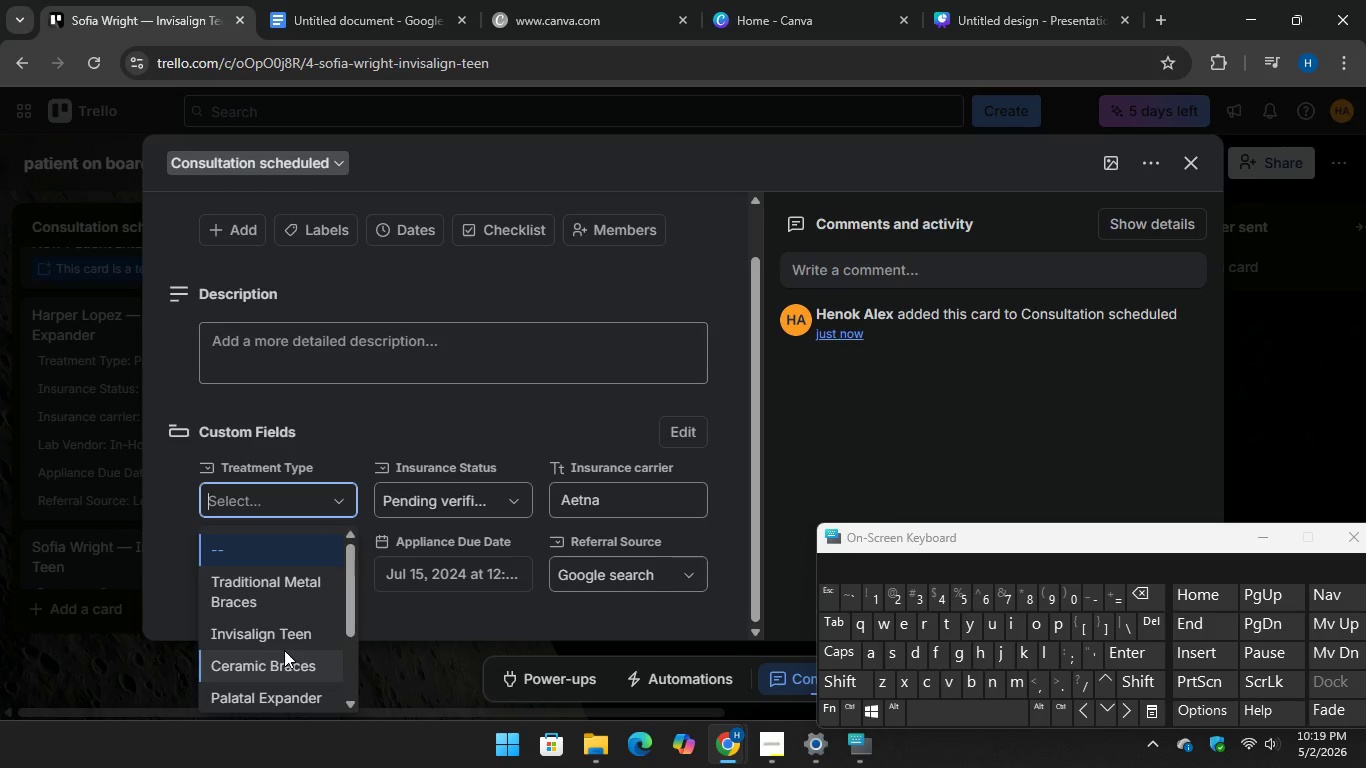 
left_click([282, 640])
 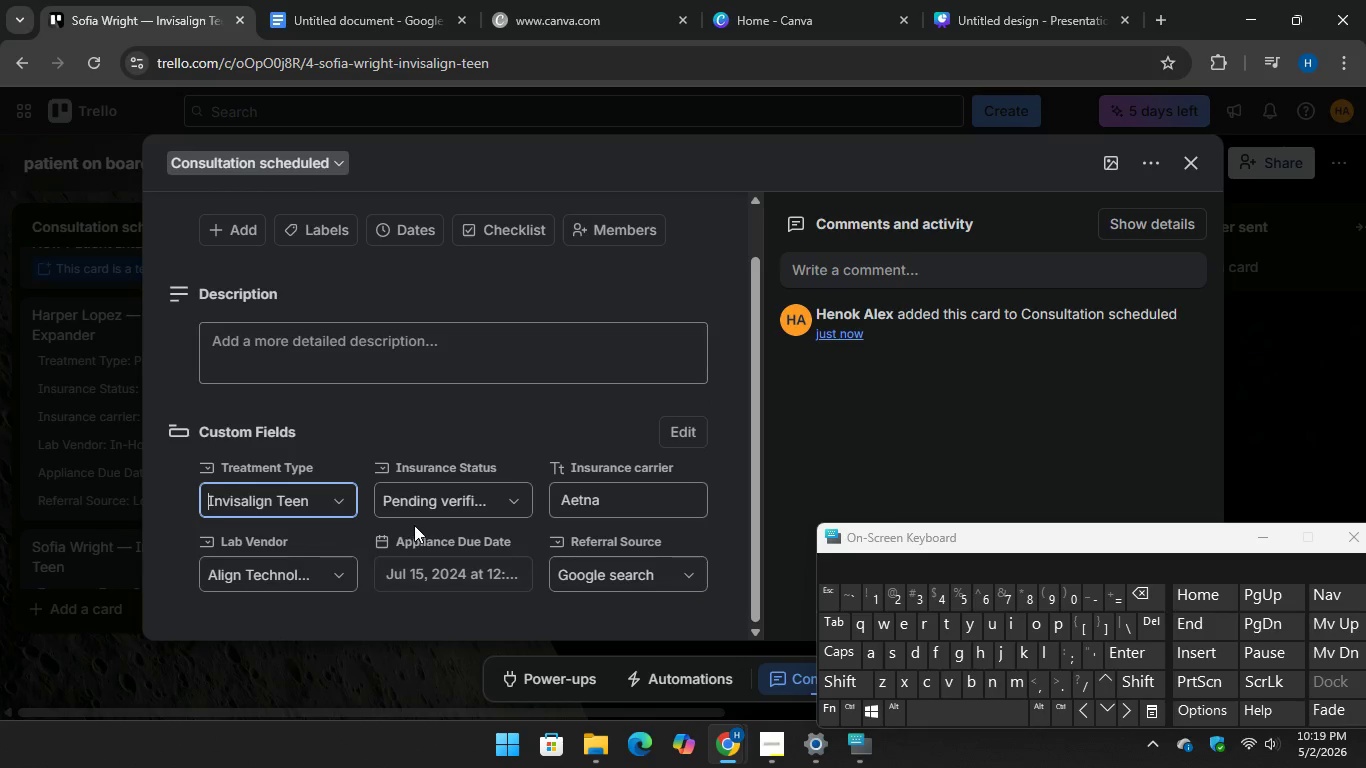 
scroll: coordinate [416, 525], scroll_direction: down, amount: 2.0
 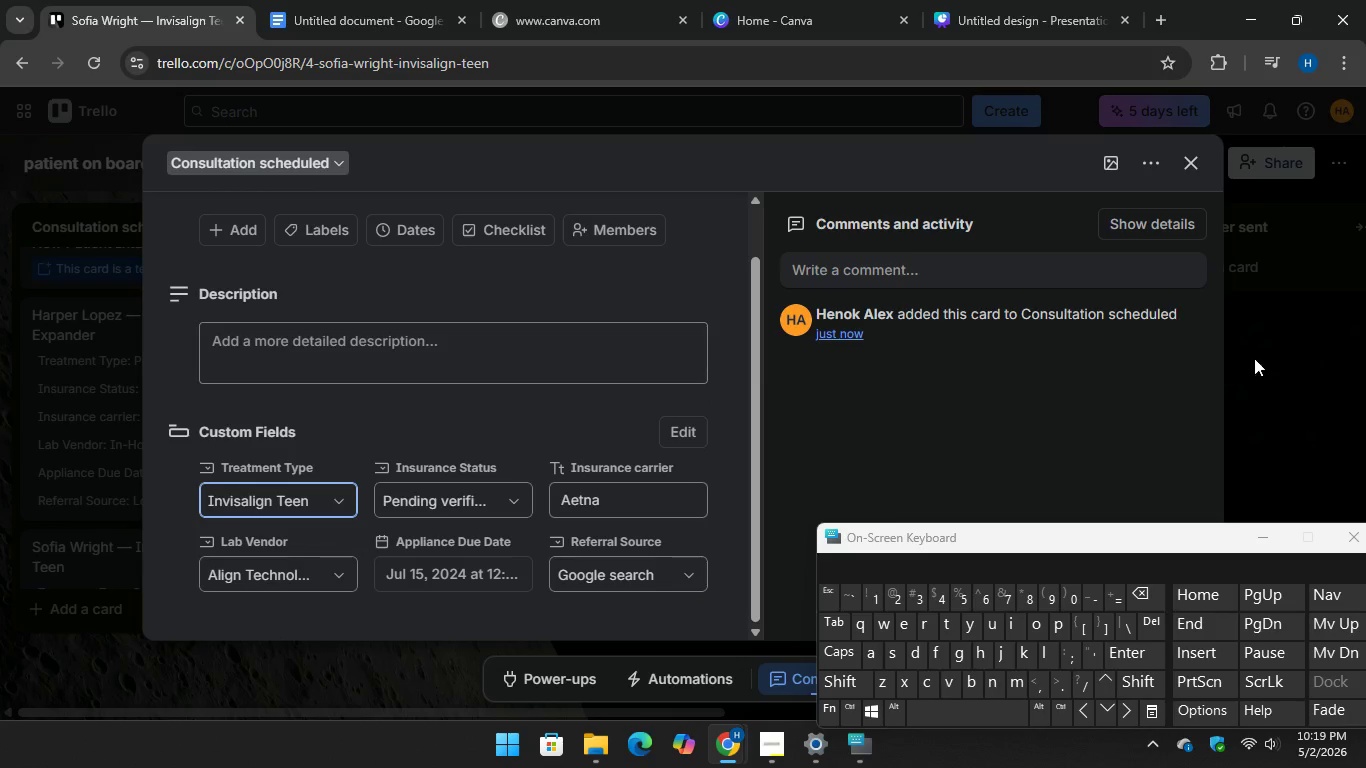 
left_click([1259, 360])
 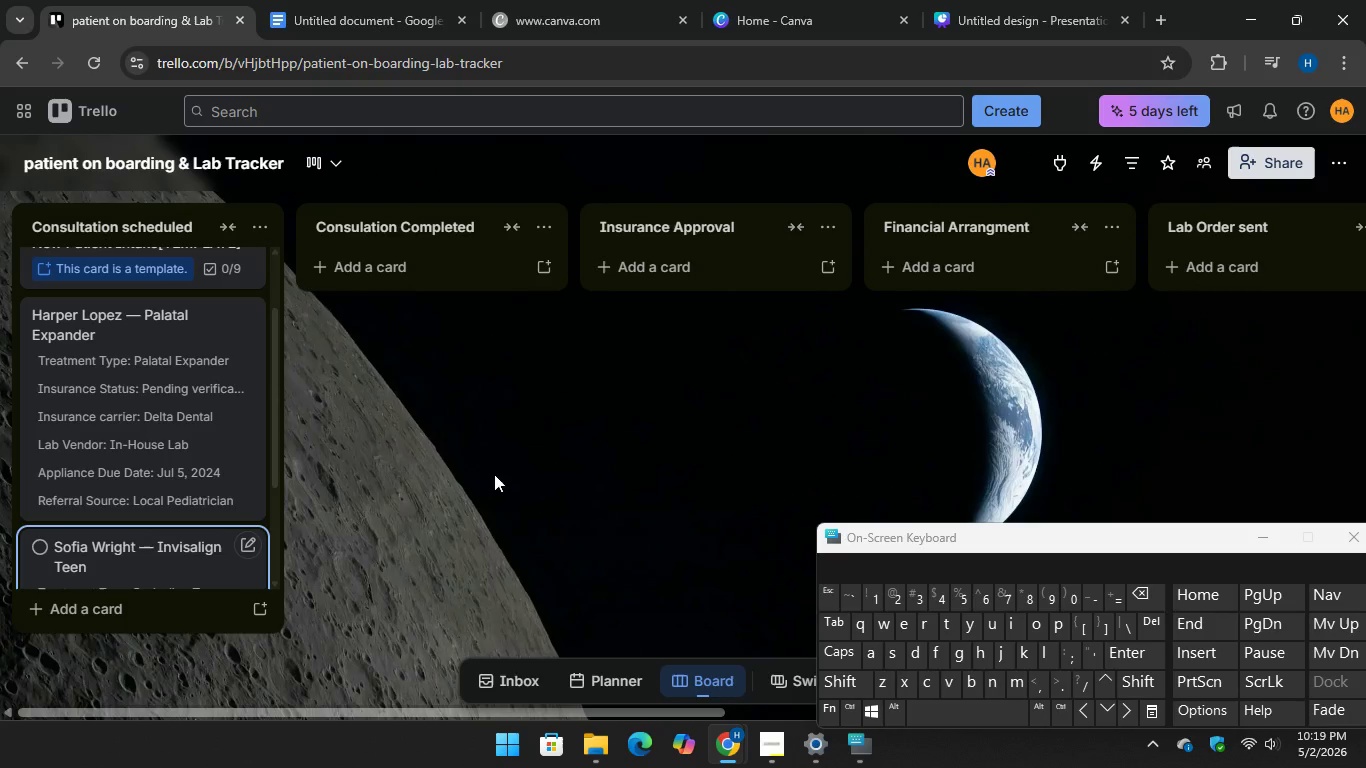 
scroll: coordinate [213, 476], scroll_direction: down, amount: 15.0
 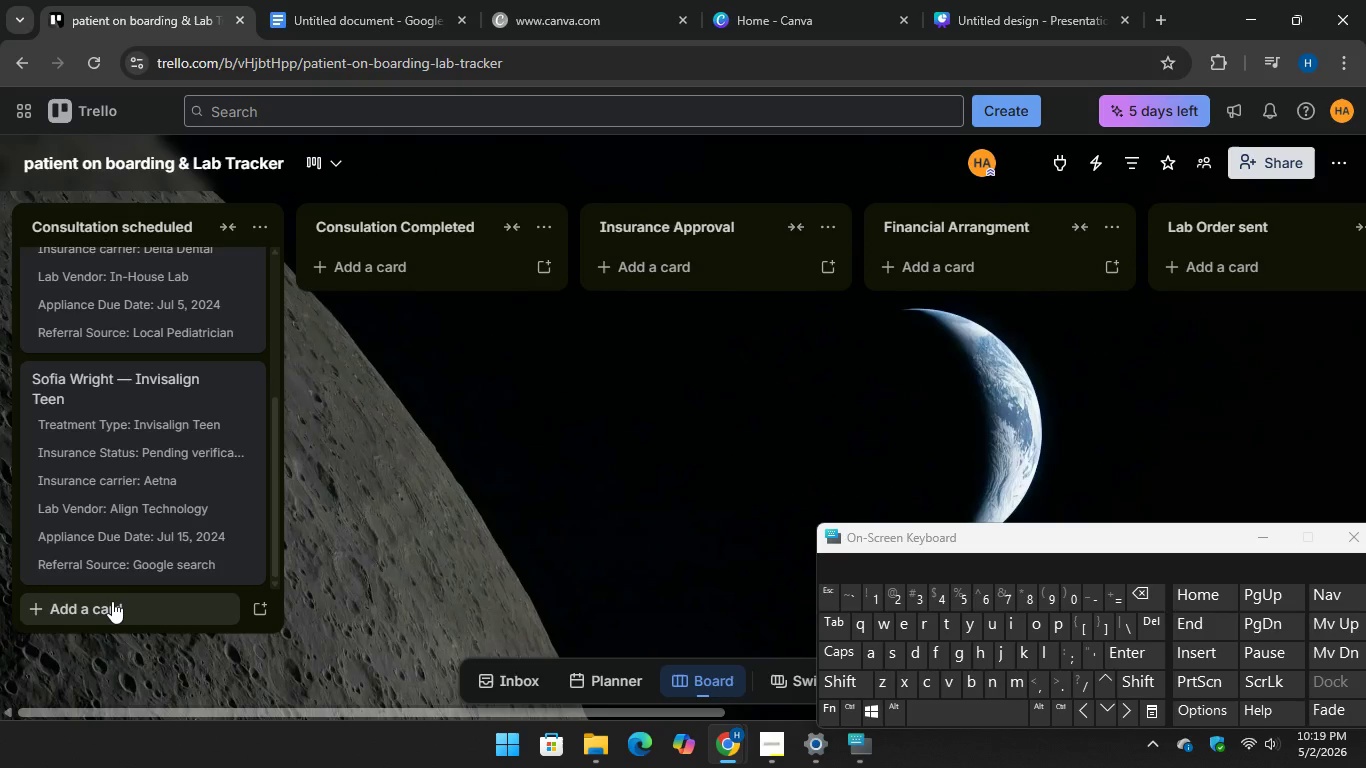 
wait(7.45)
 